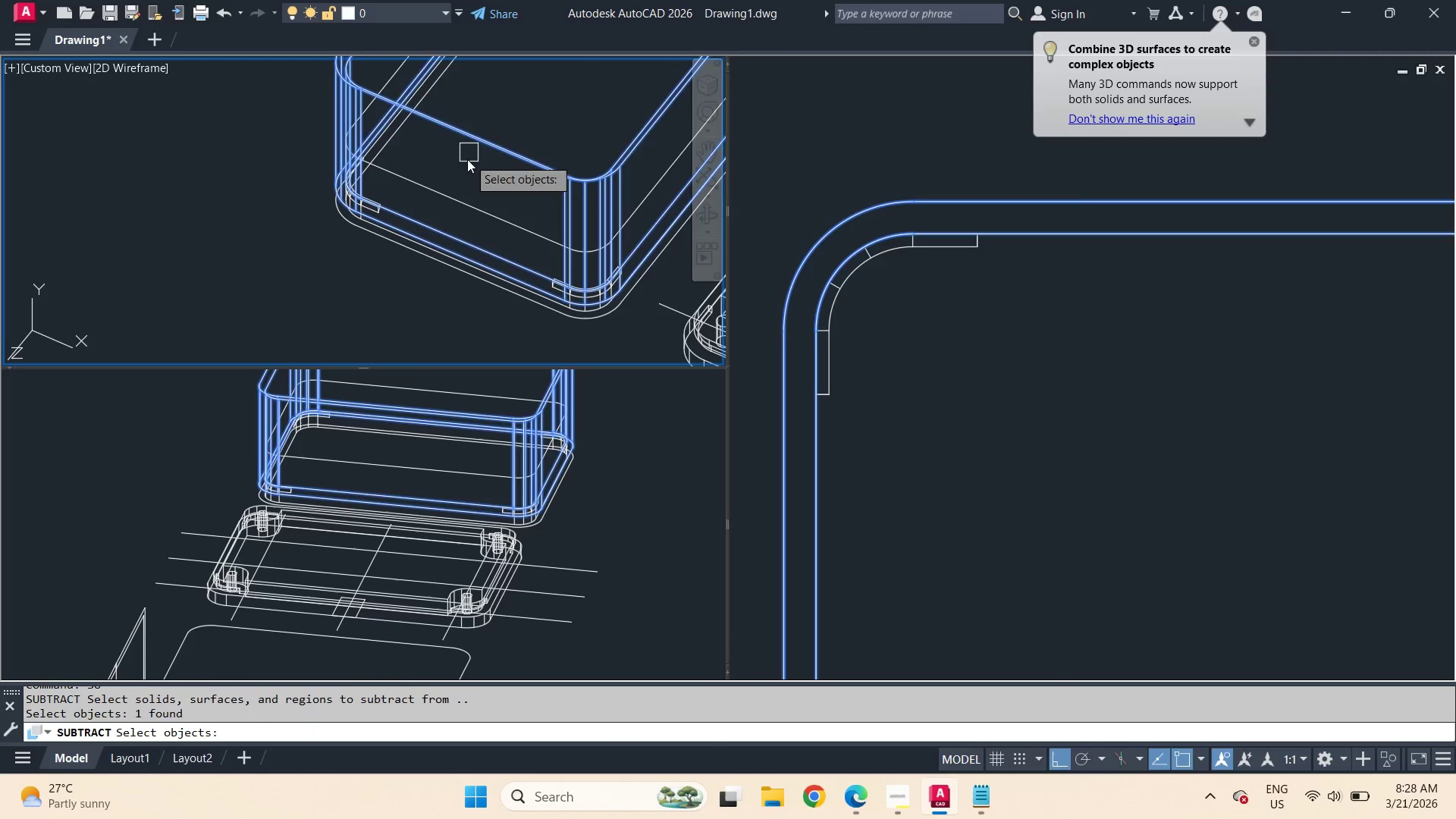 
key(Space)
 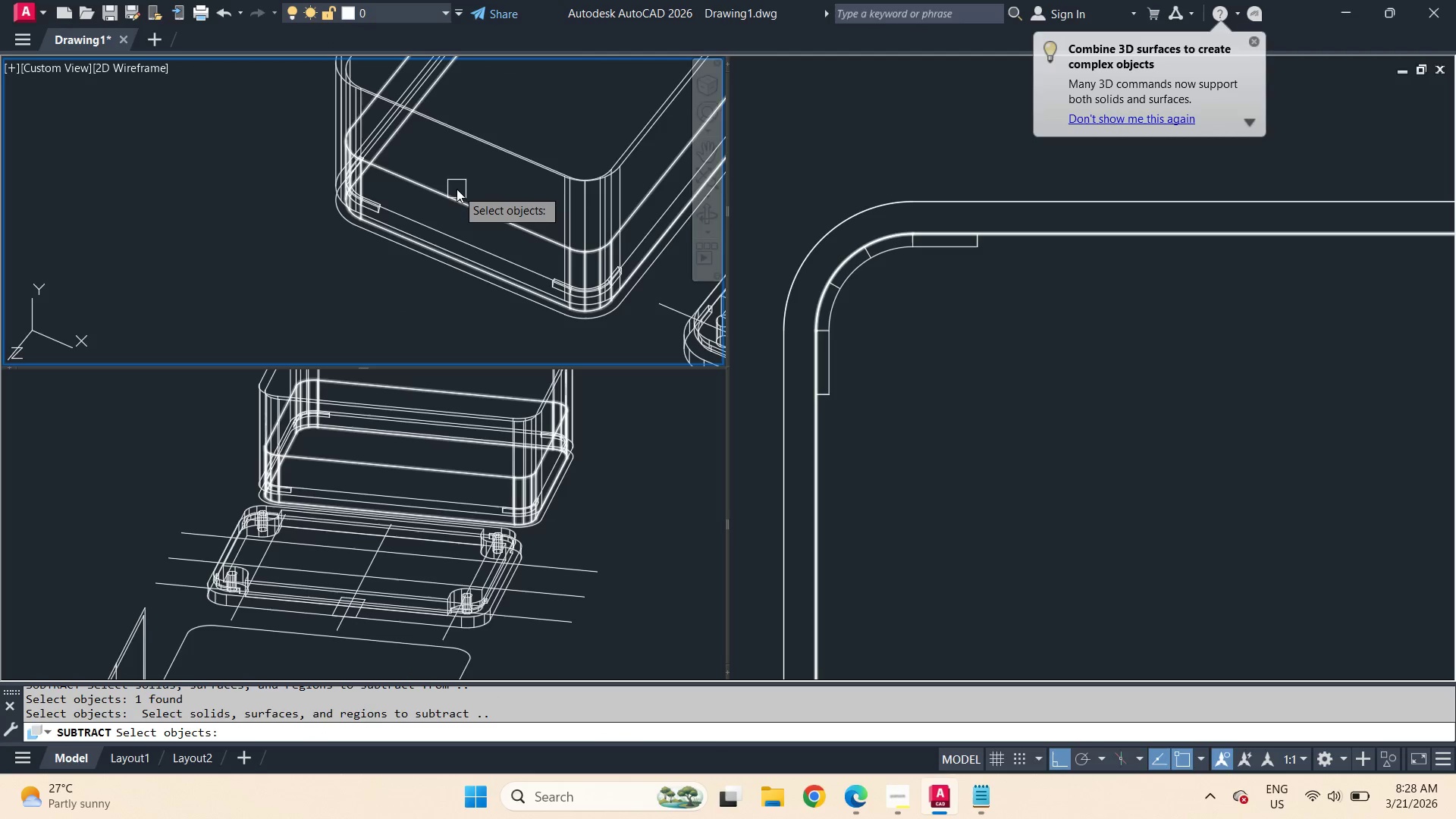 
left_click([454, 191])
 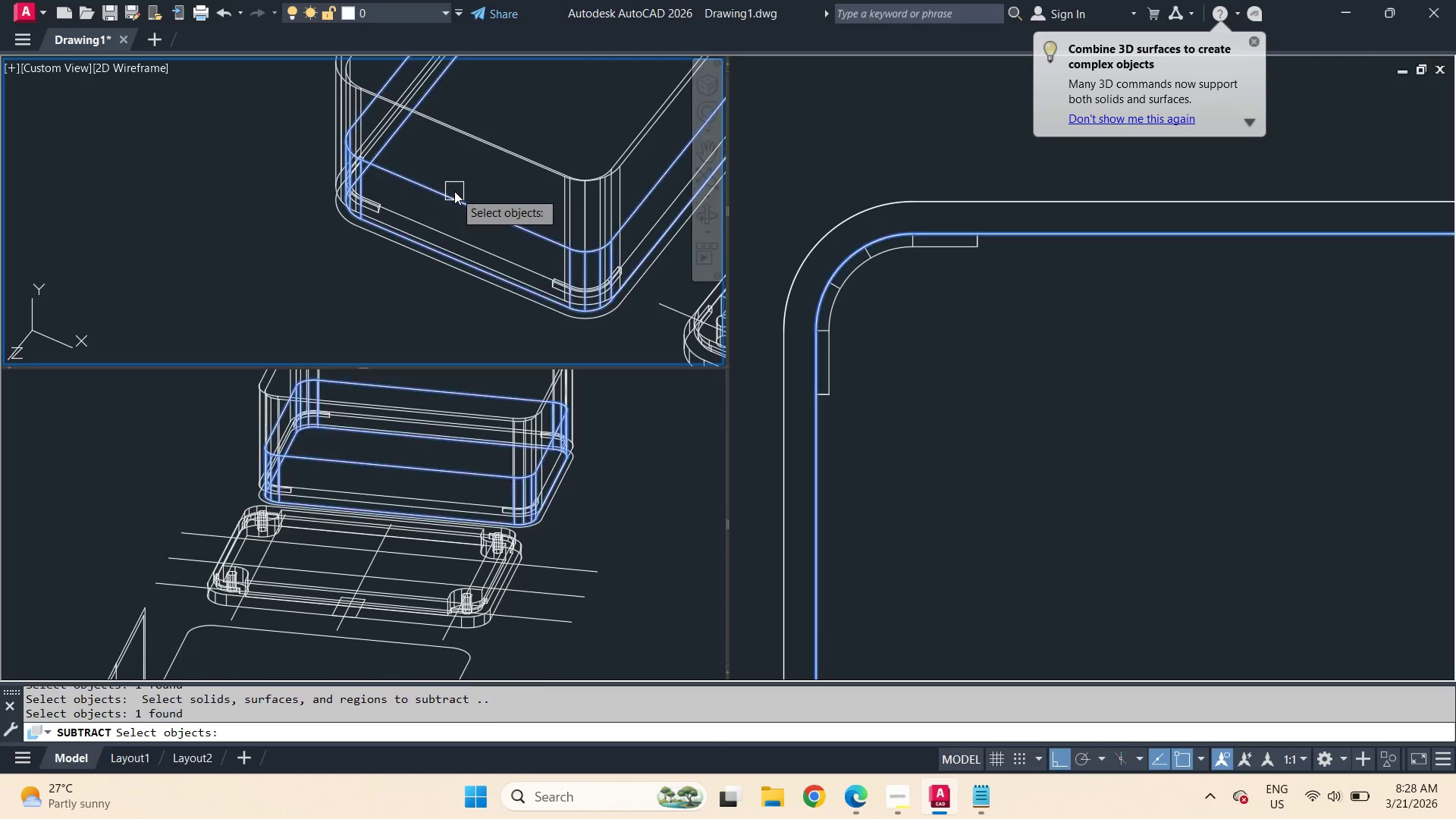 
key(Space)
 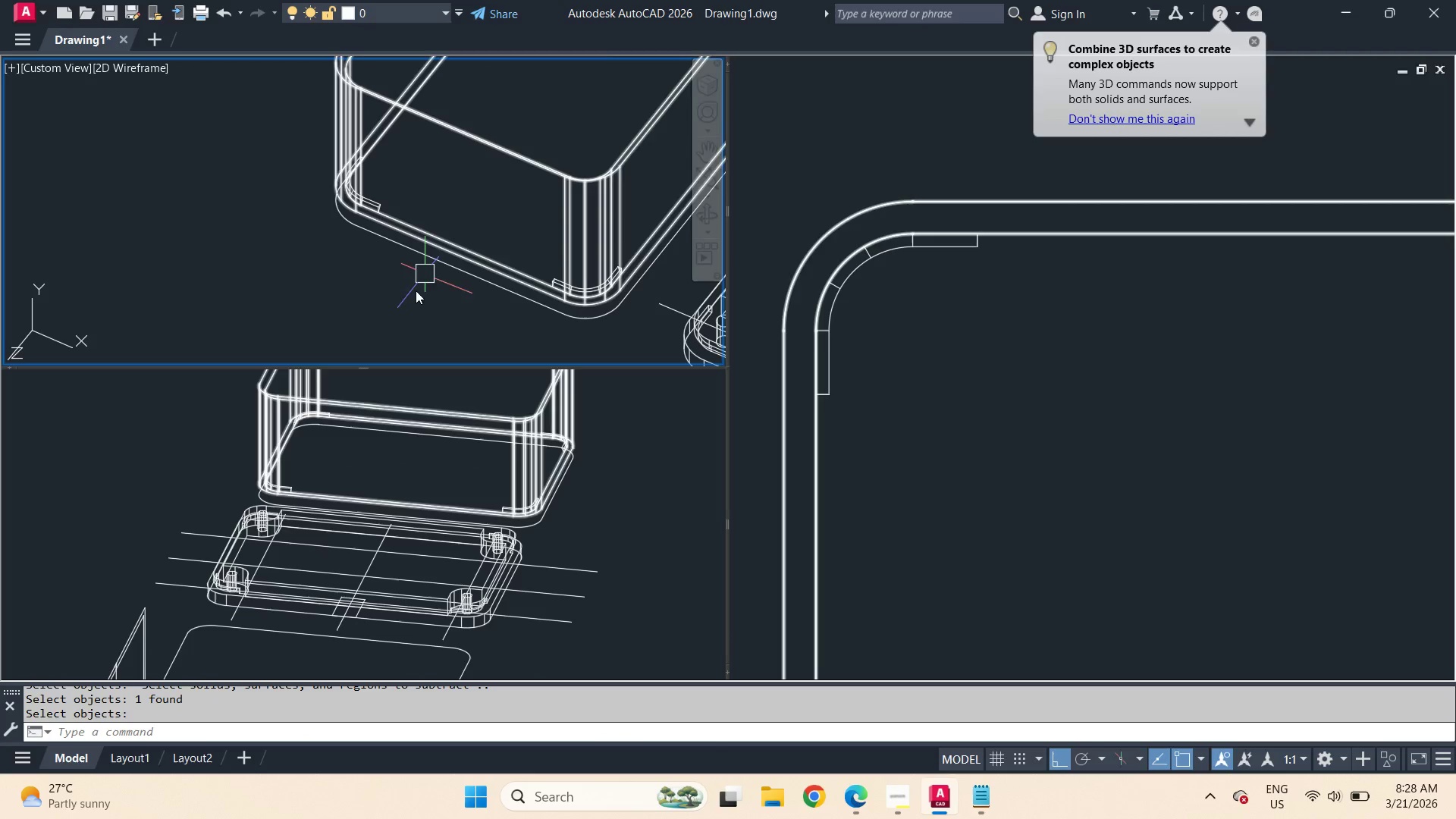 
scroll: coordinate [413, 295], scroll_direction: up, amount: 1.0
 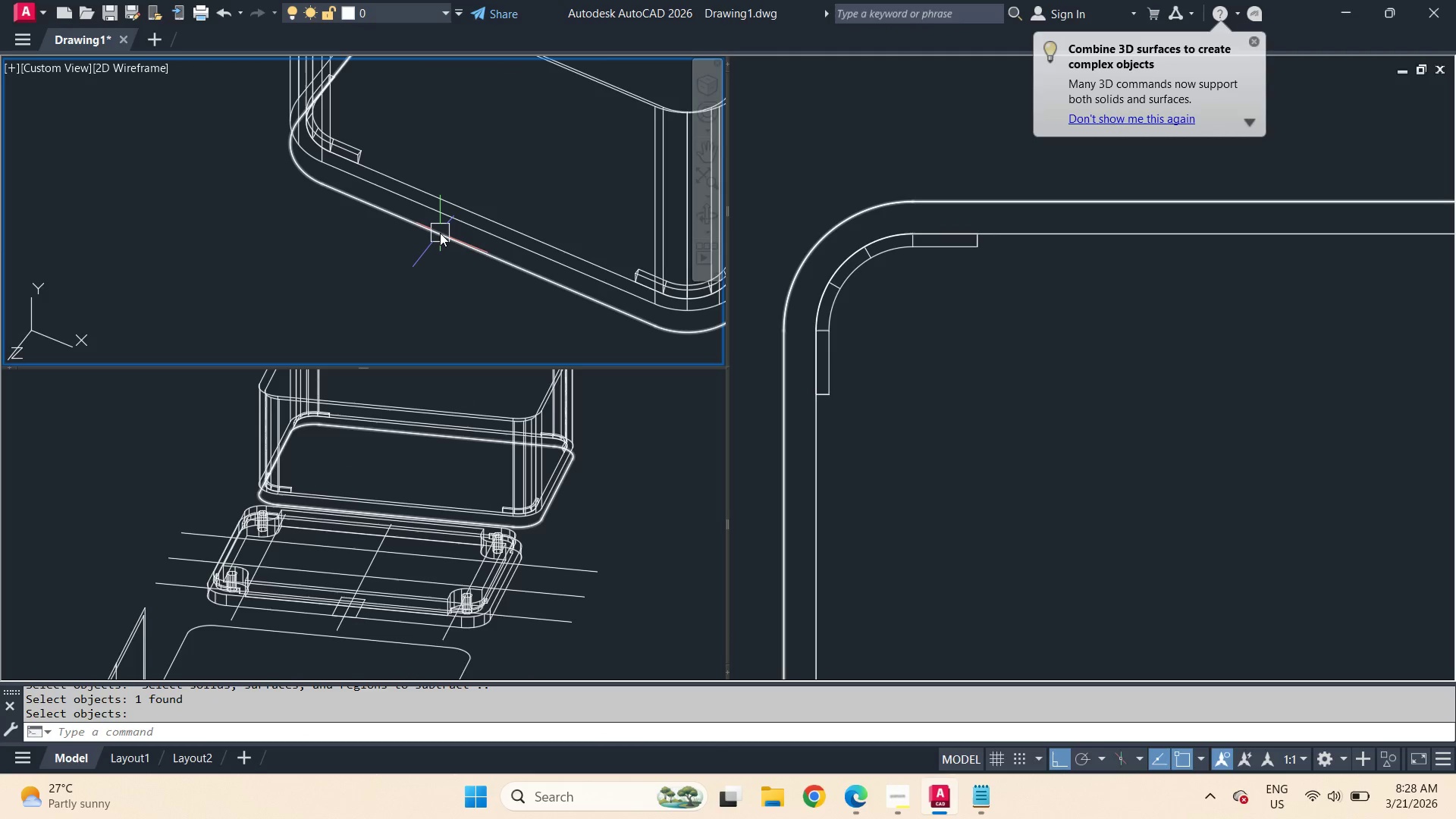 
left_click([440, 233])
 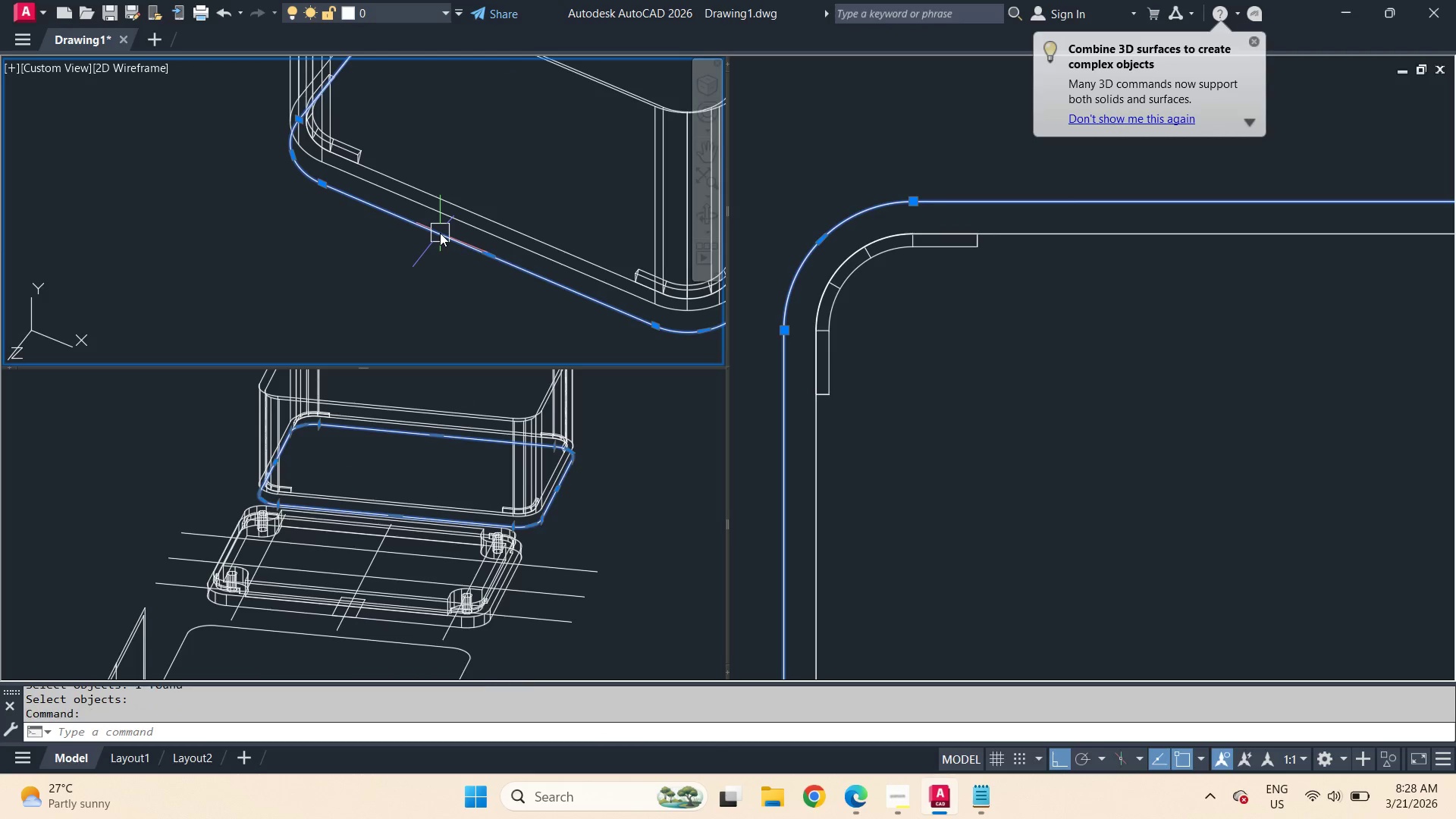 
key(E)
 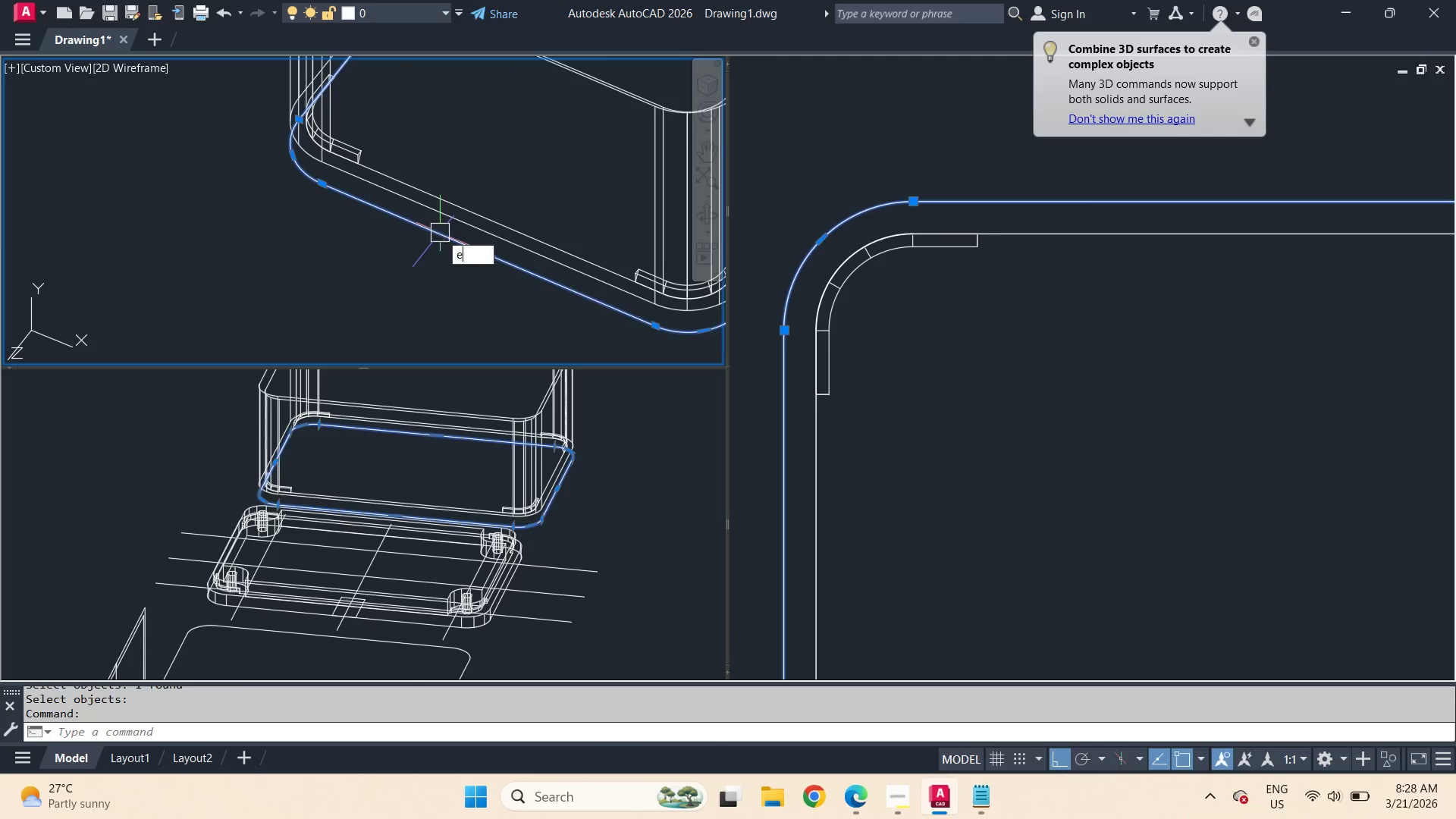 
key(Space)
 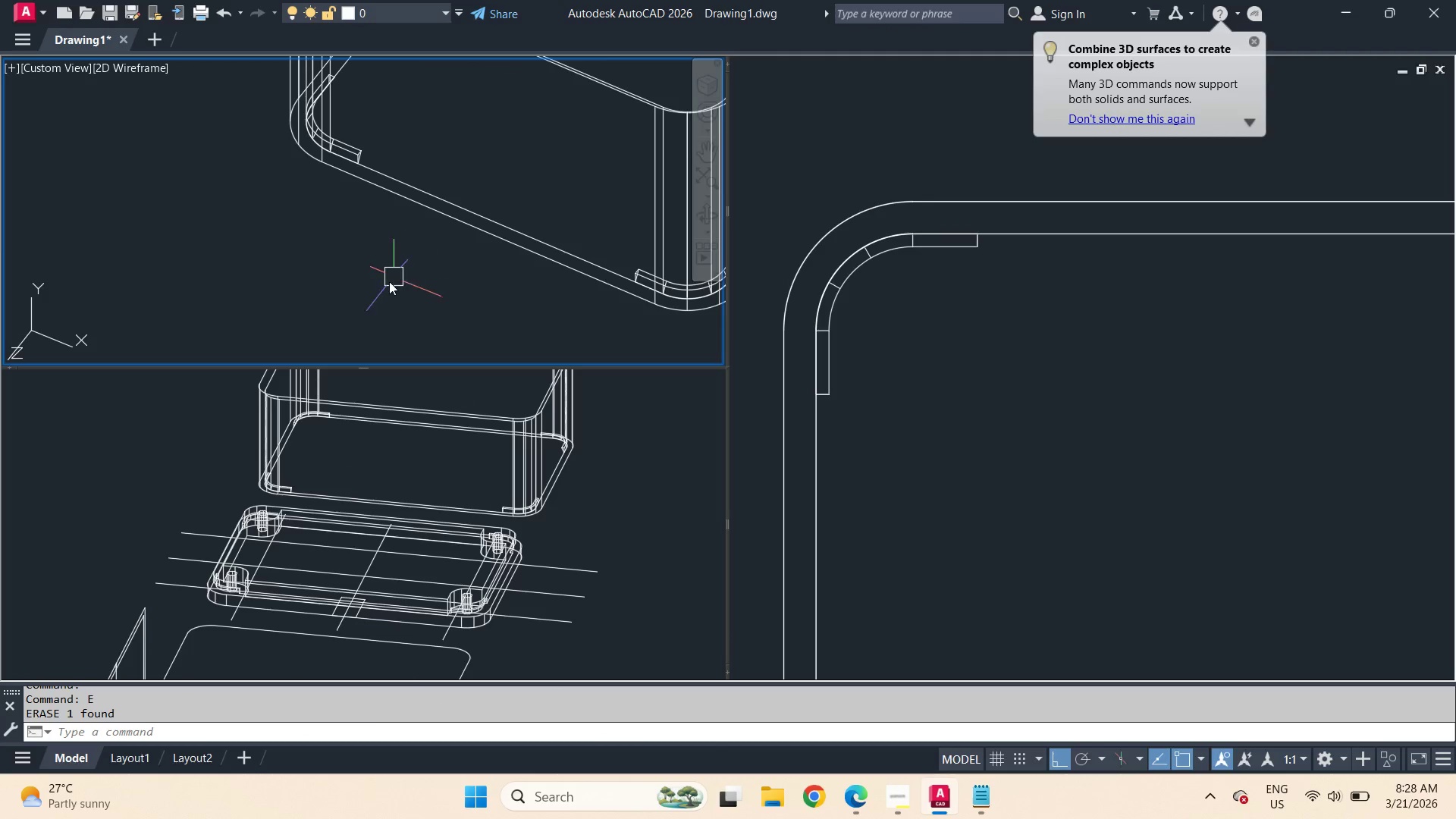 
hold_key(key=ShiftLeft, duration=2.48)
 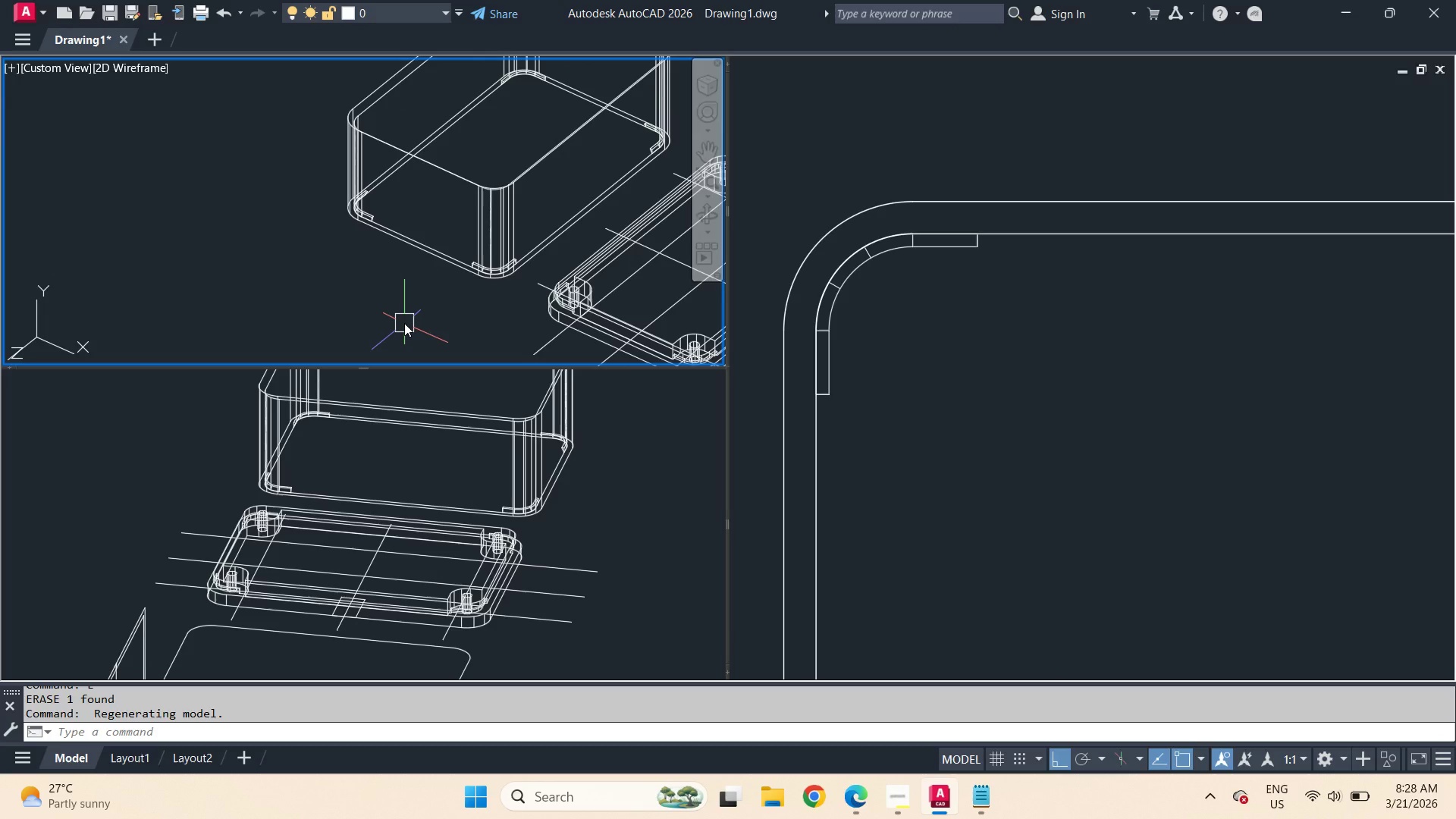 
scroll: coordinate [388, 282], scroll_direction: down, amount: 2.0
 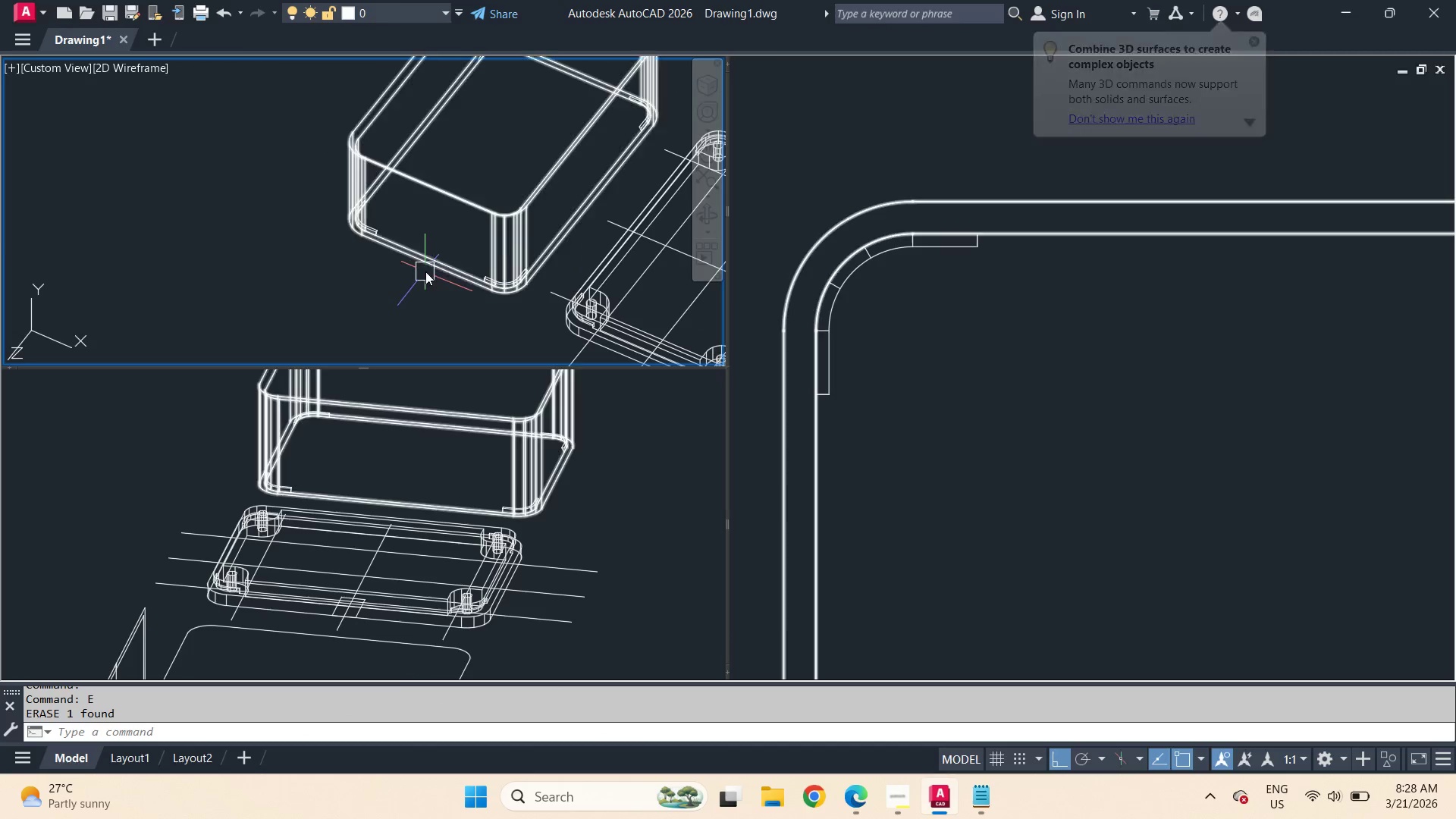 
type(uni )
 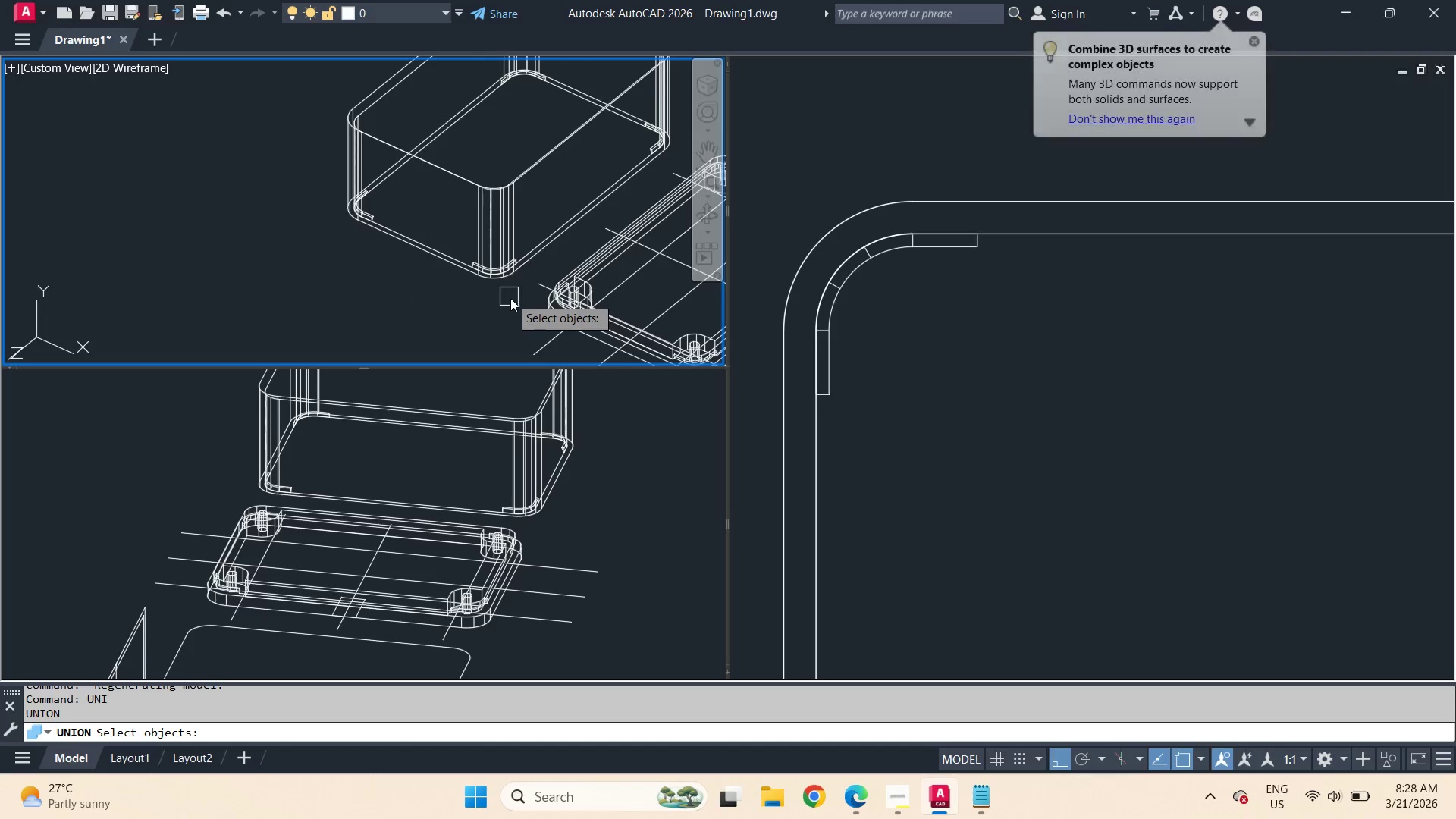 
left_click_drag(start_coordinate=[512, 299], to_coordinate=[506, 296])
 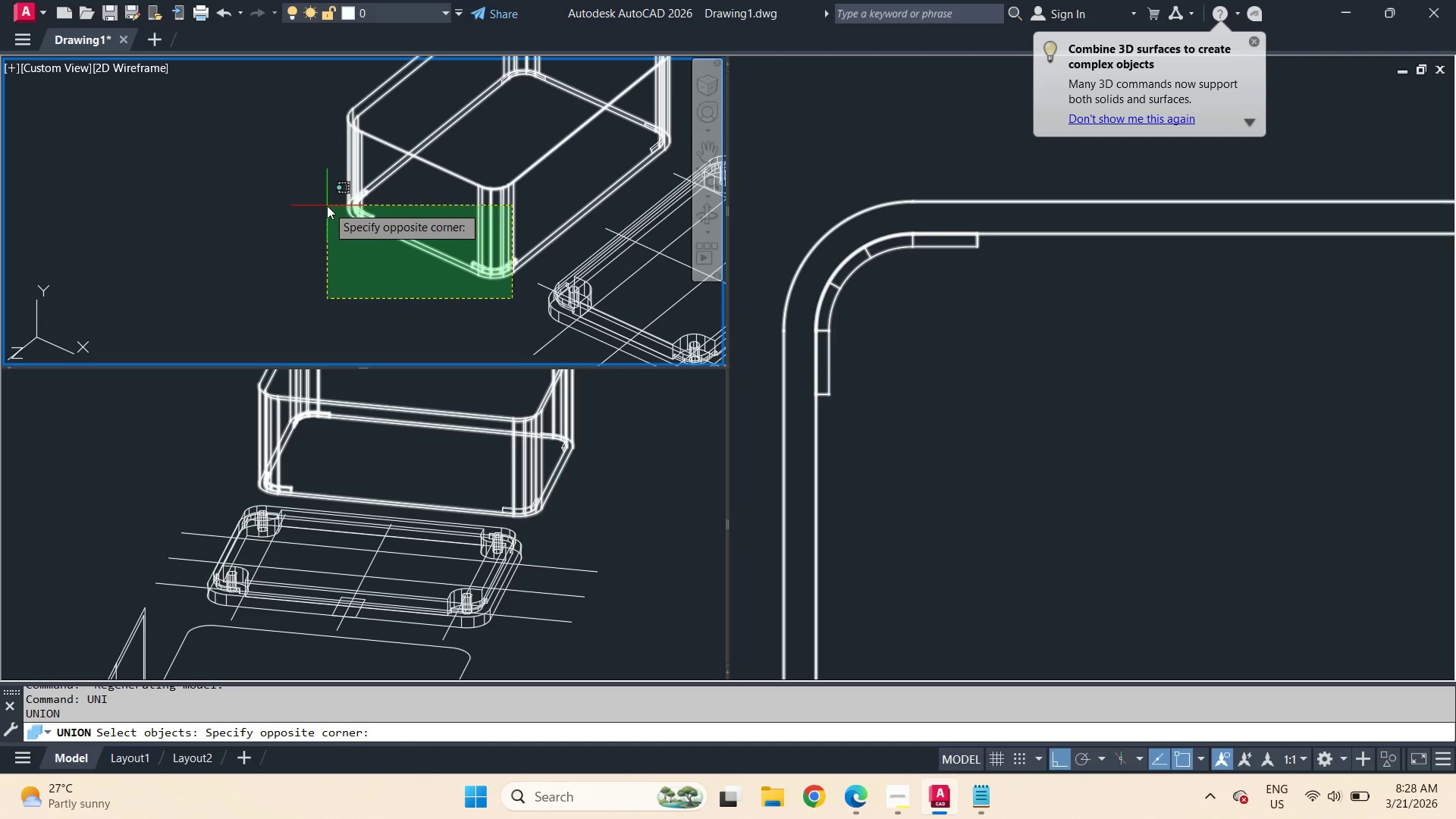 
left_click([327, 206])
 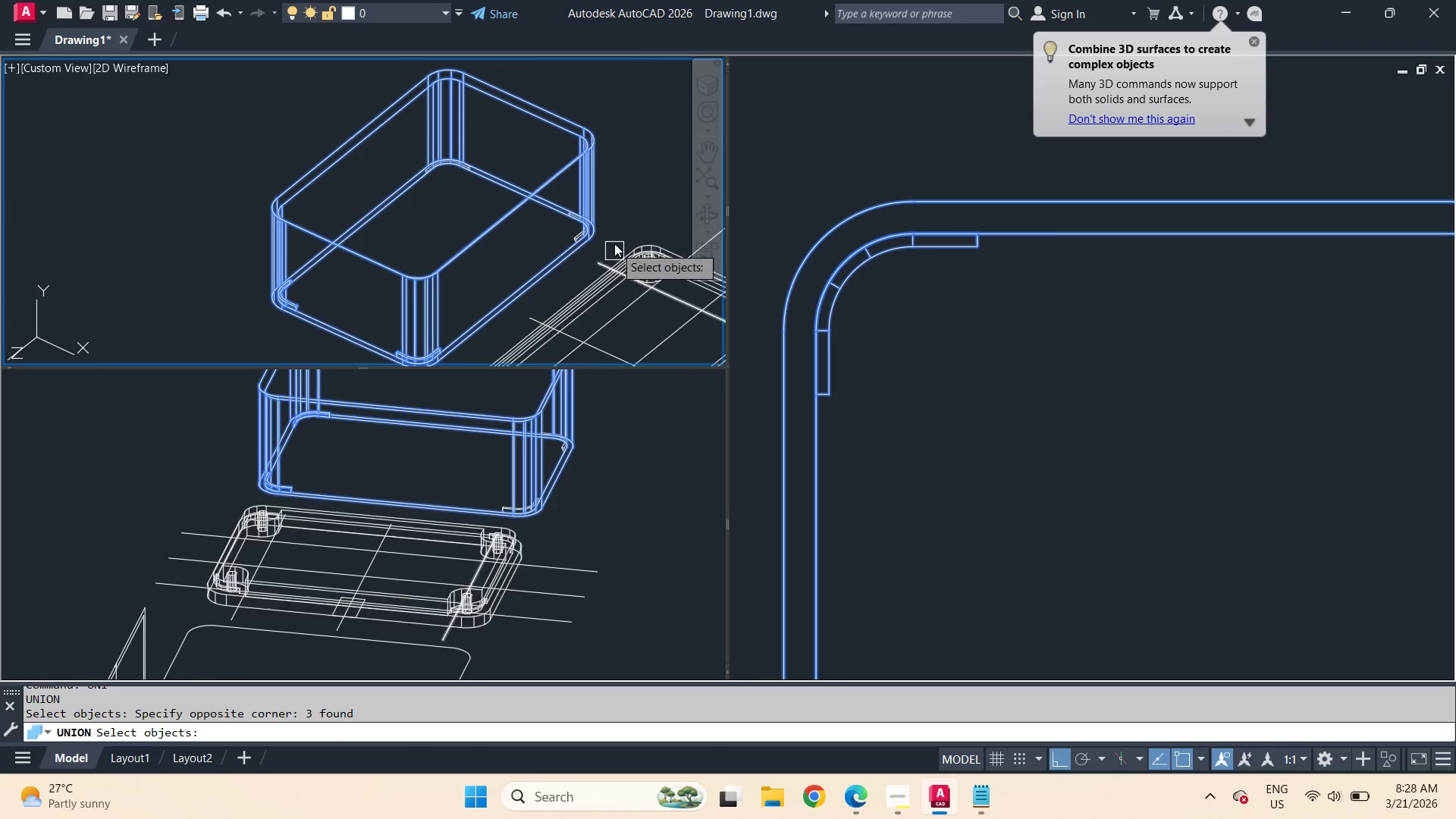 
left_click_drag(start_coordinate=[613, 237], to_coordinate=[578, 227])
 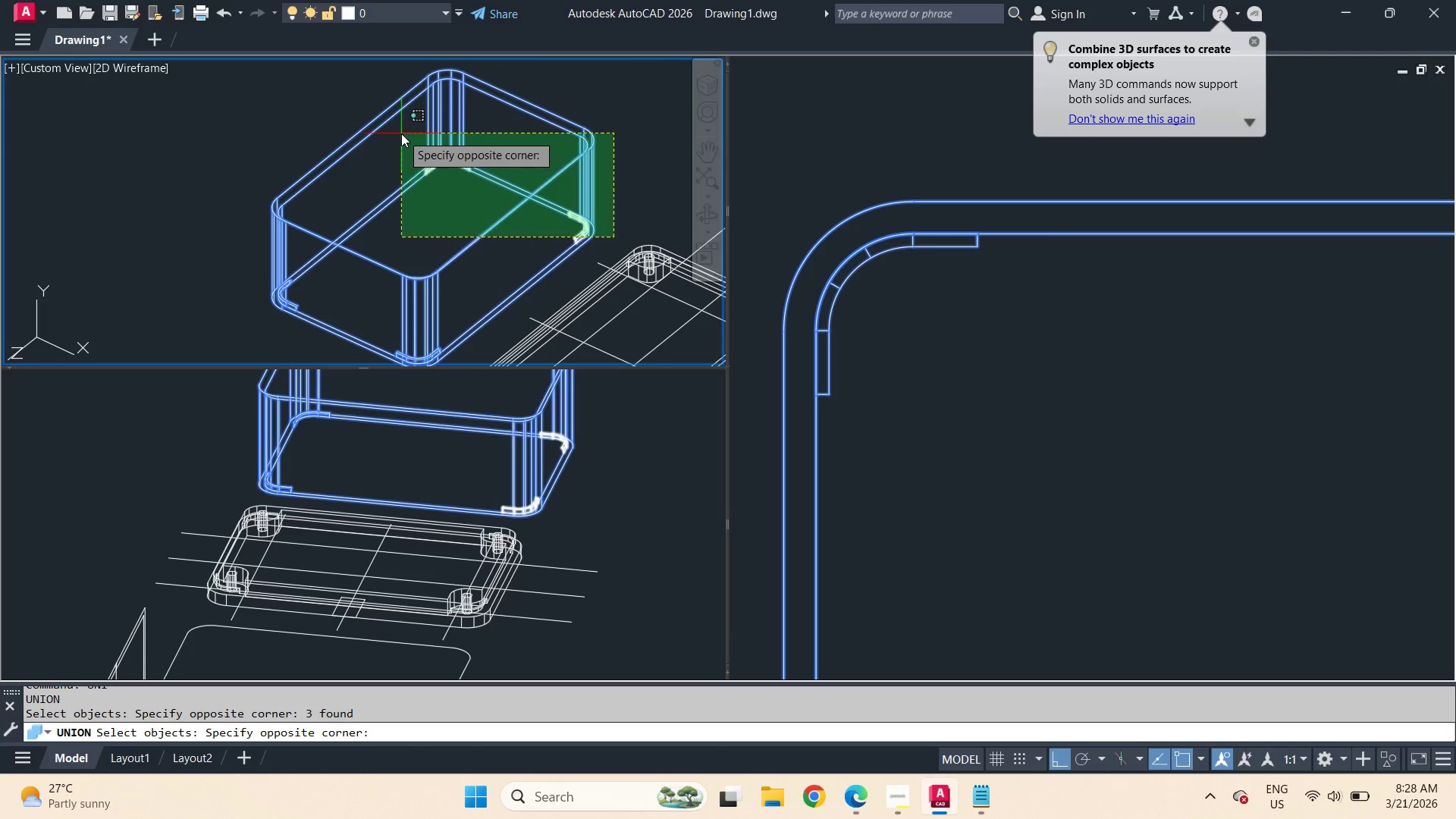 
left_click([401, 133])
 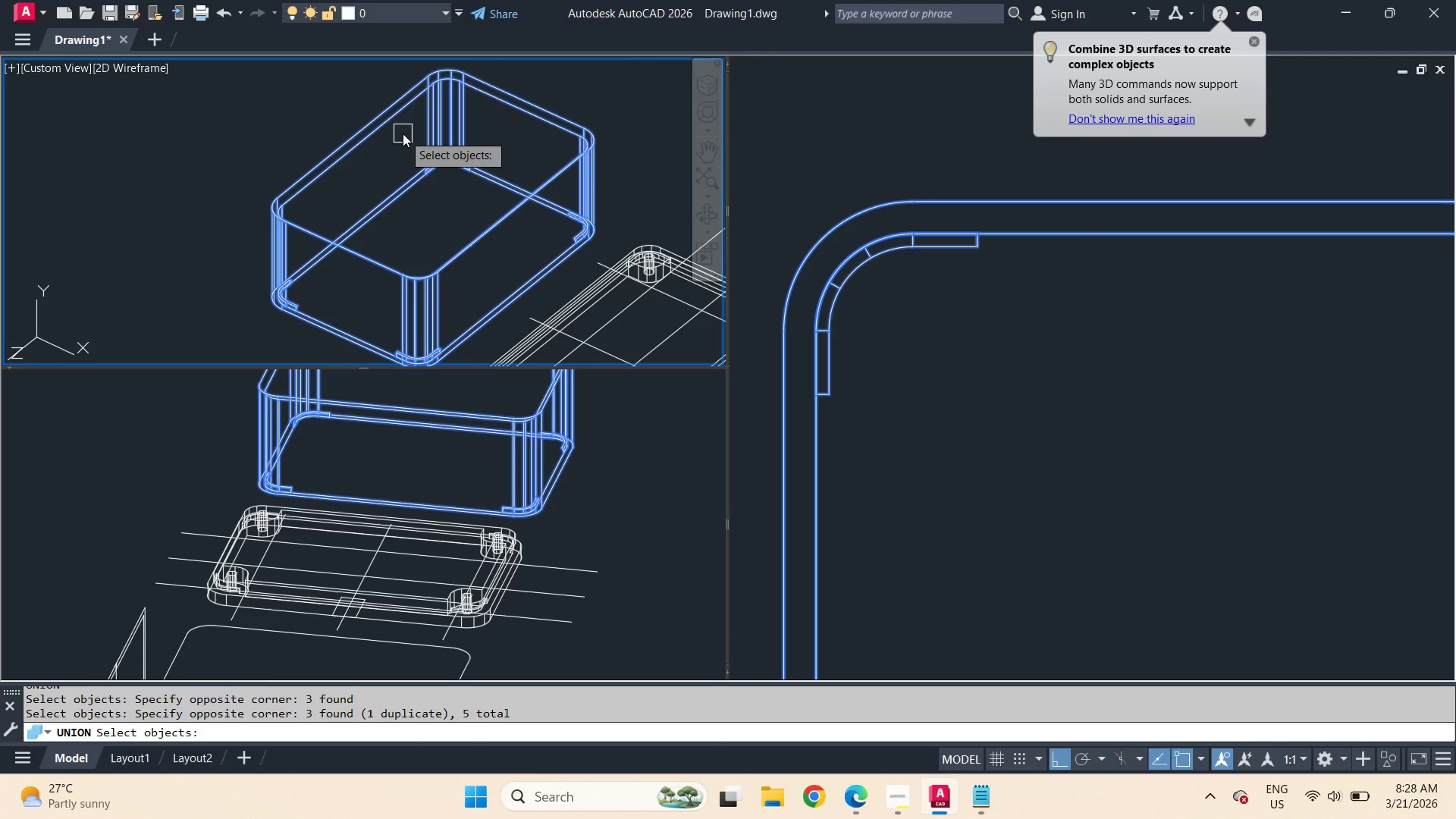 
key(Space)
 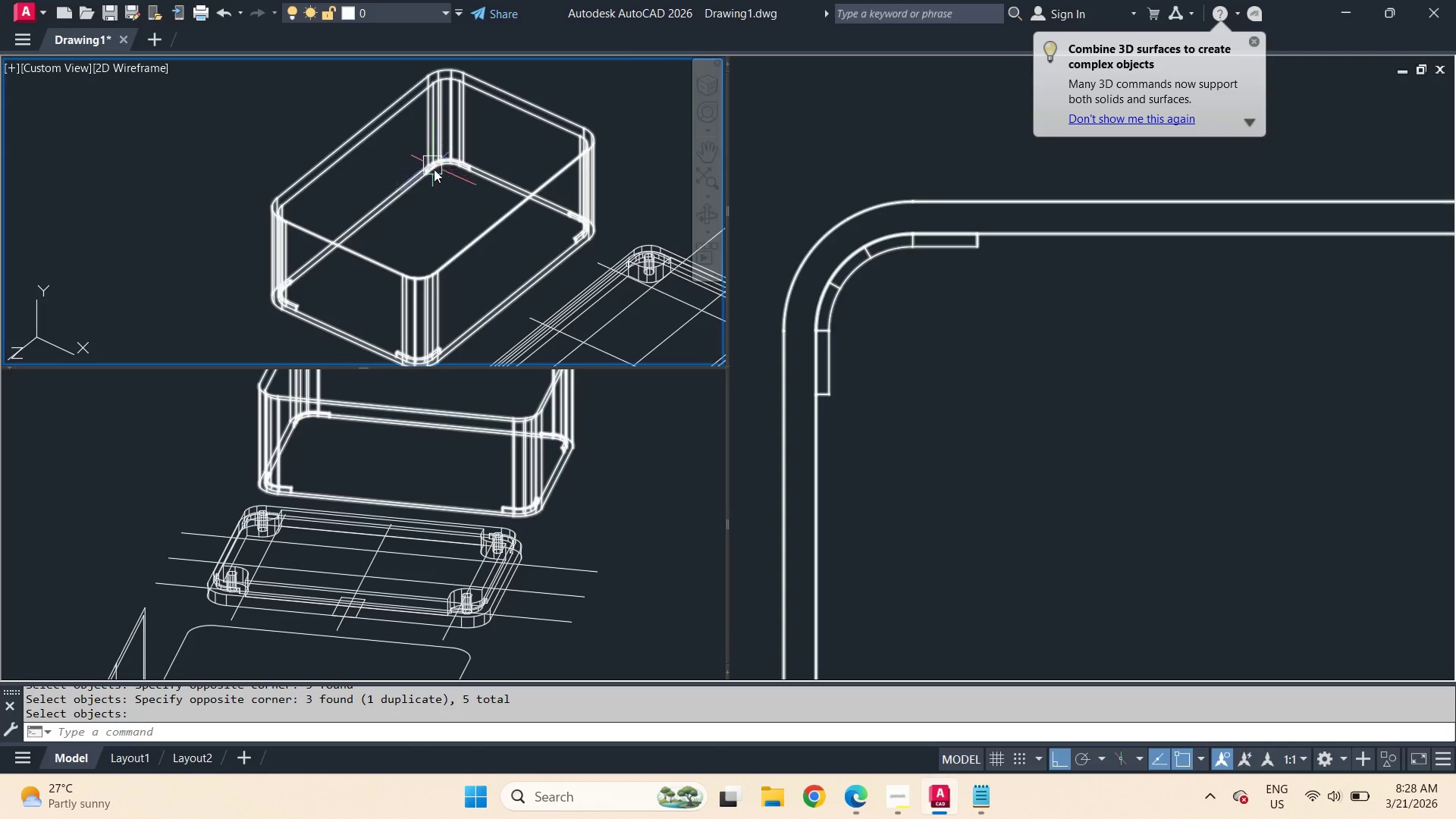 
hold_key(key=ShiftLeft, duration=1.83)
 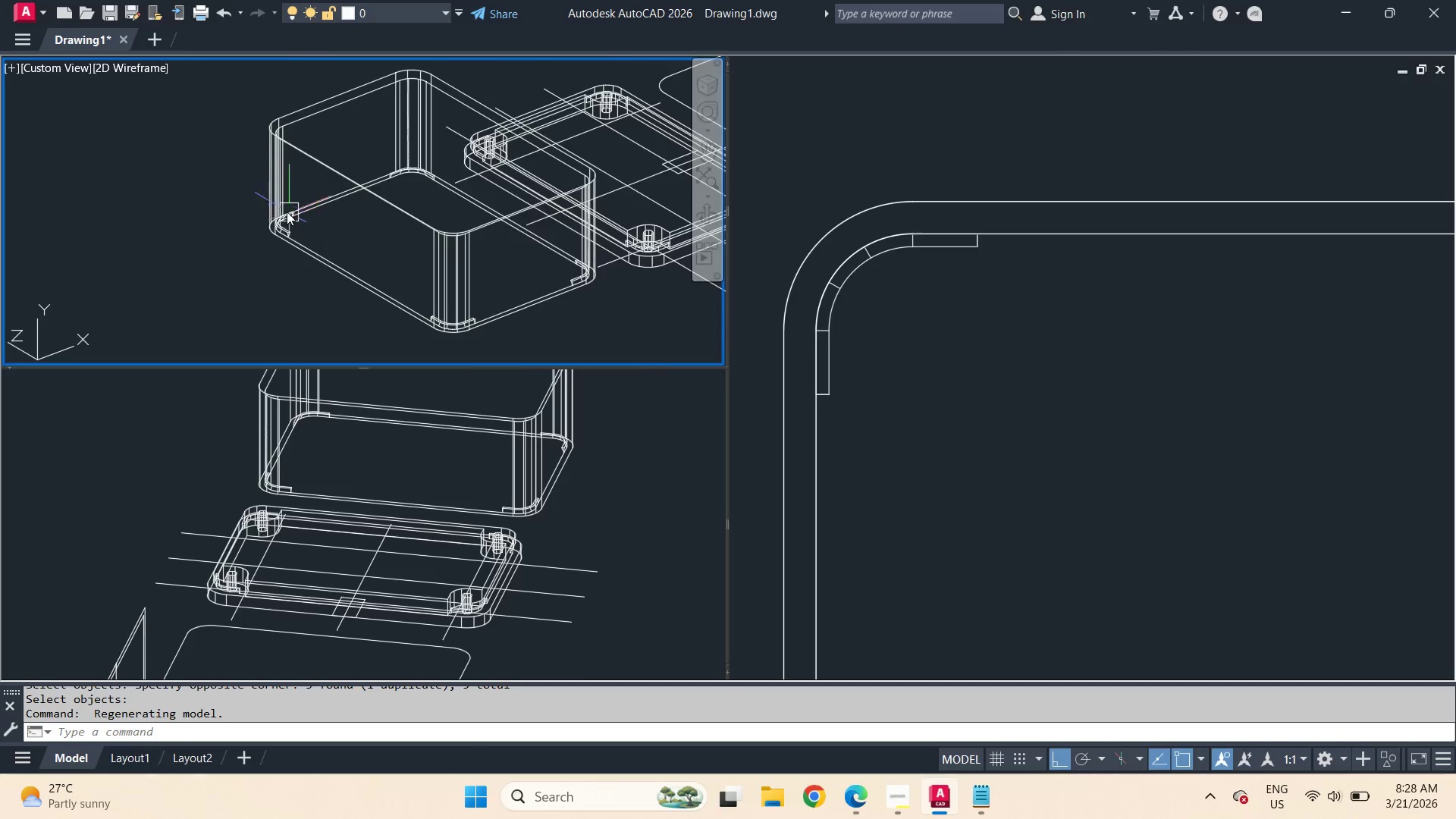 
scroll: coordinate [237, 296], scroll_direction: up, amount: 5.0
 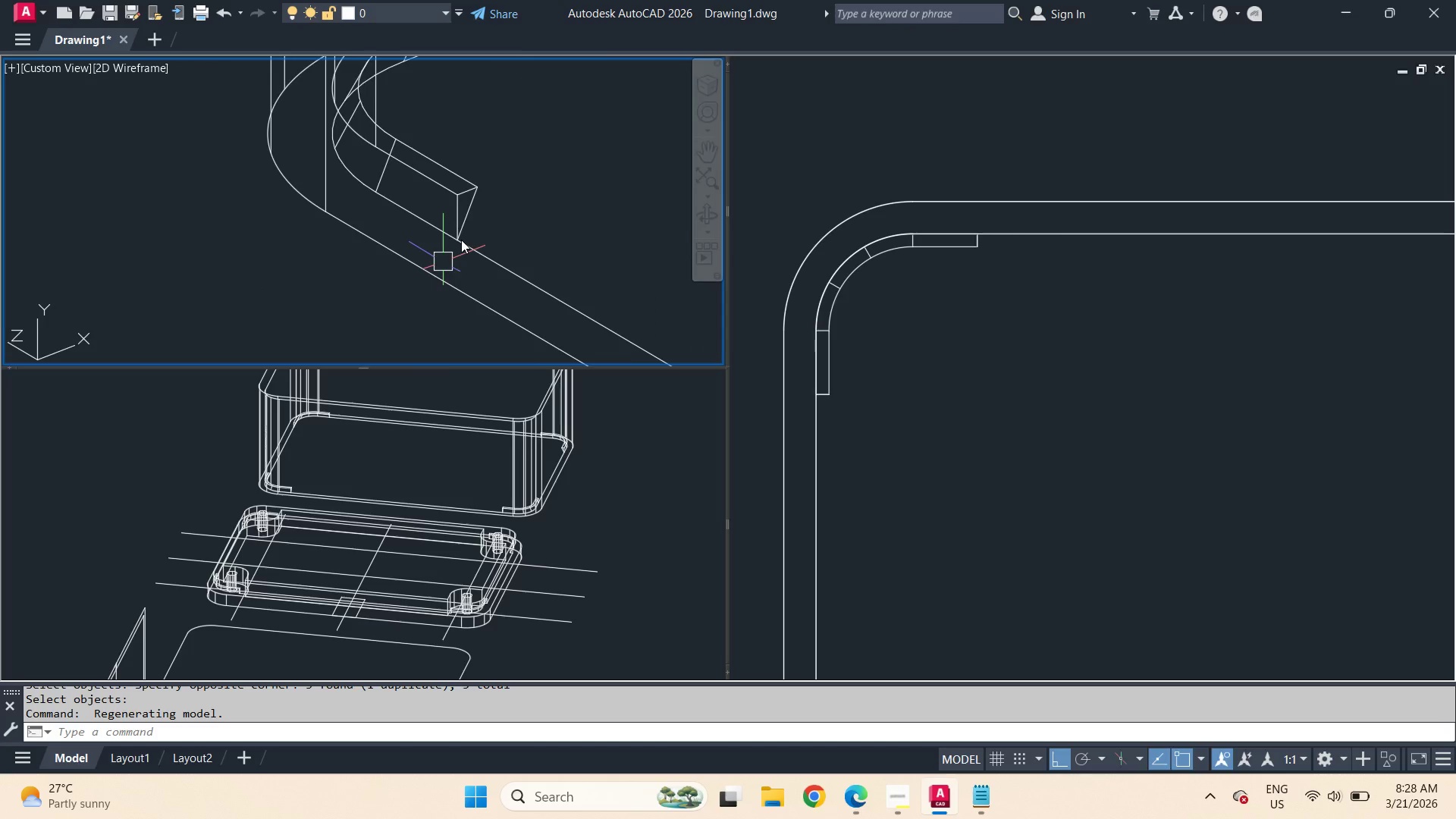 
scroll: coordinate [464, 235], scroll_direction: down, amount: 2.0
 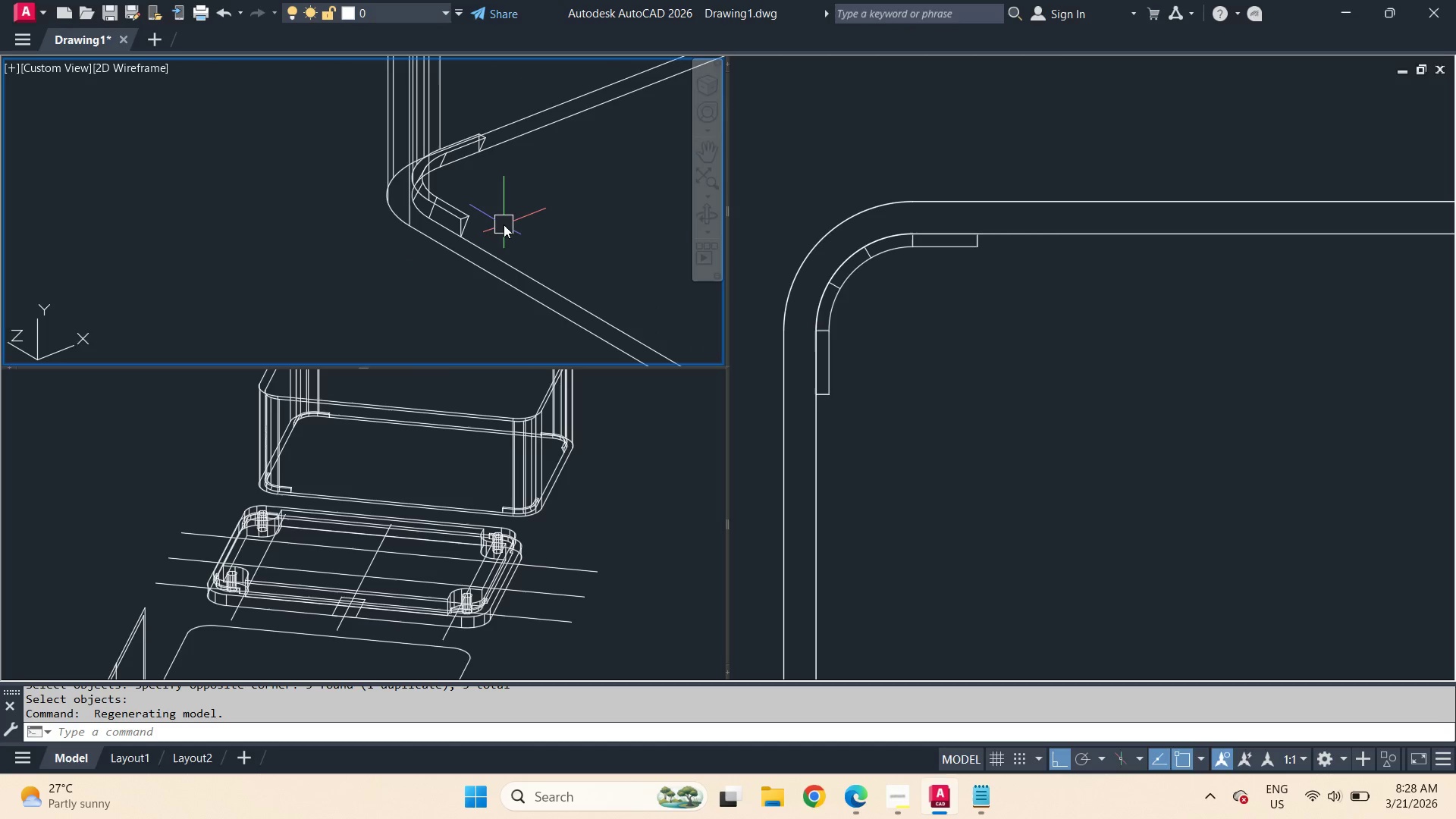 
type(vs c )
 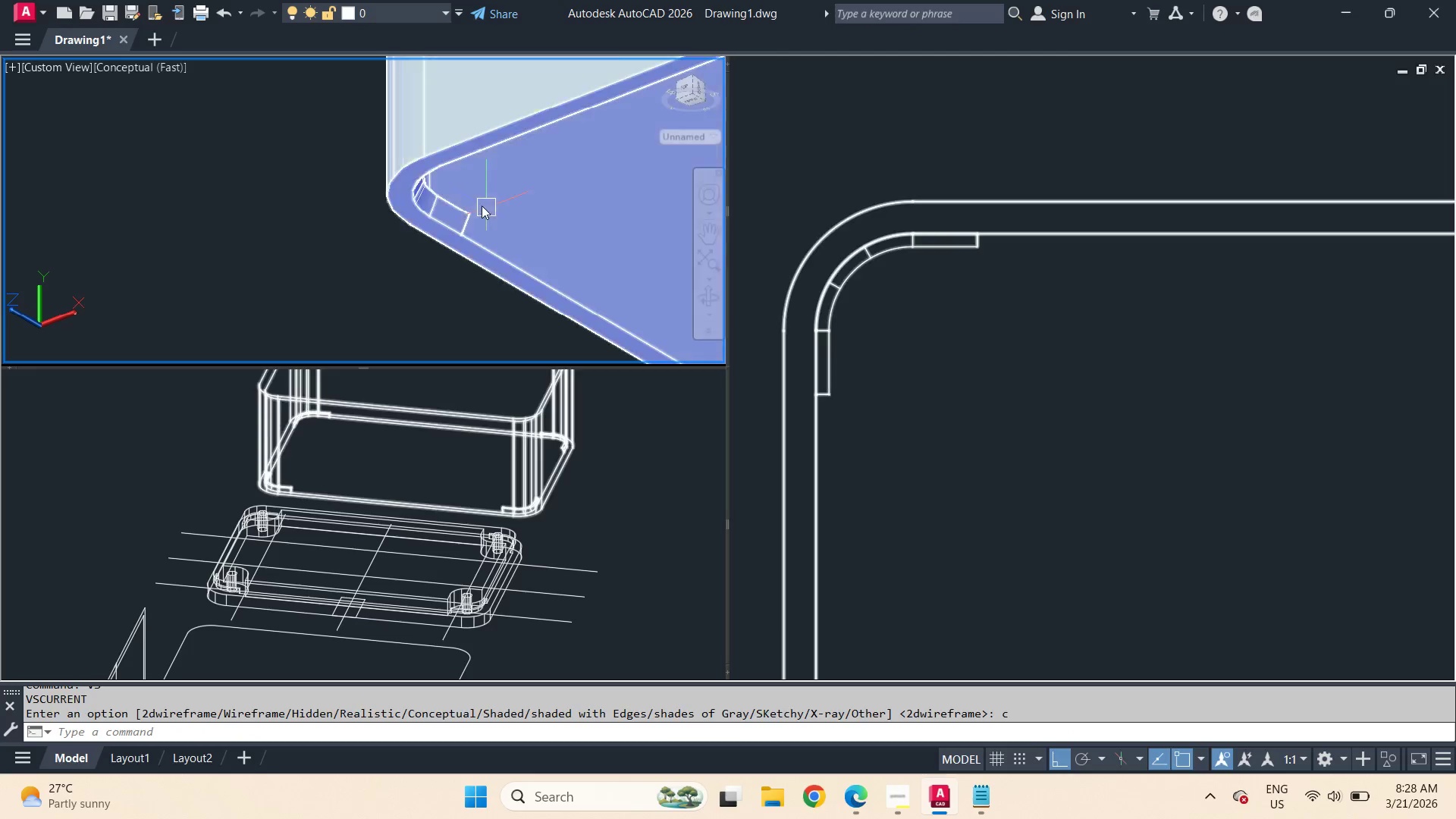 
hold_key(key=ShiftLeft, duration=7.8)
 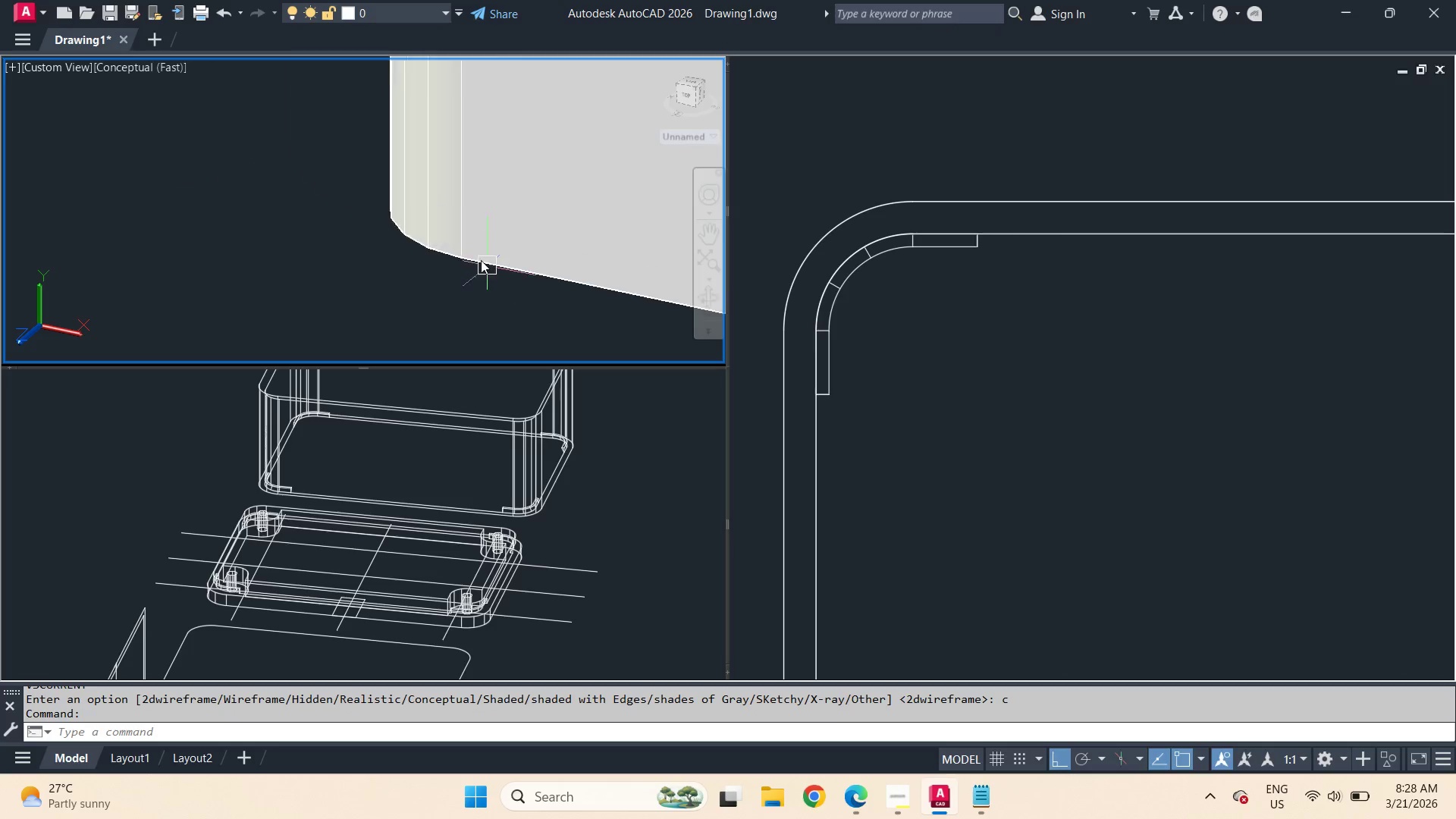 
scroll: coordinate [463, 194], scroll_direction: up, amount: 2.0
 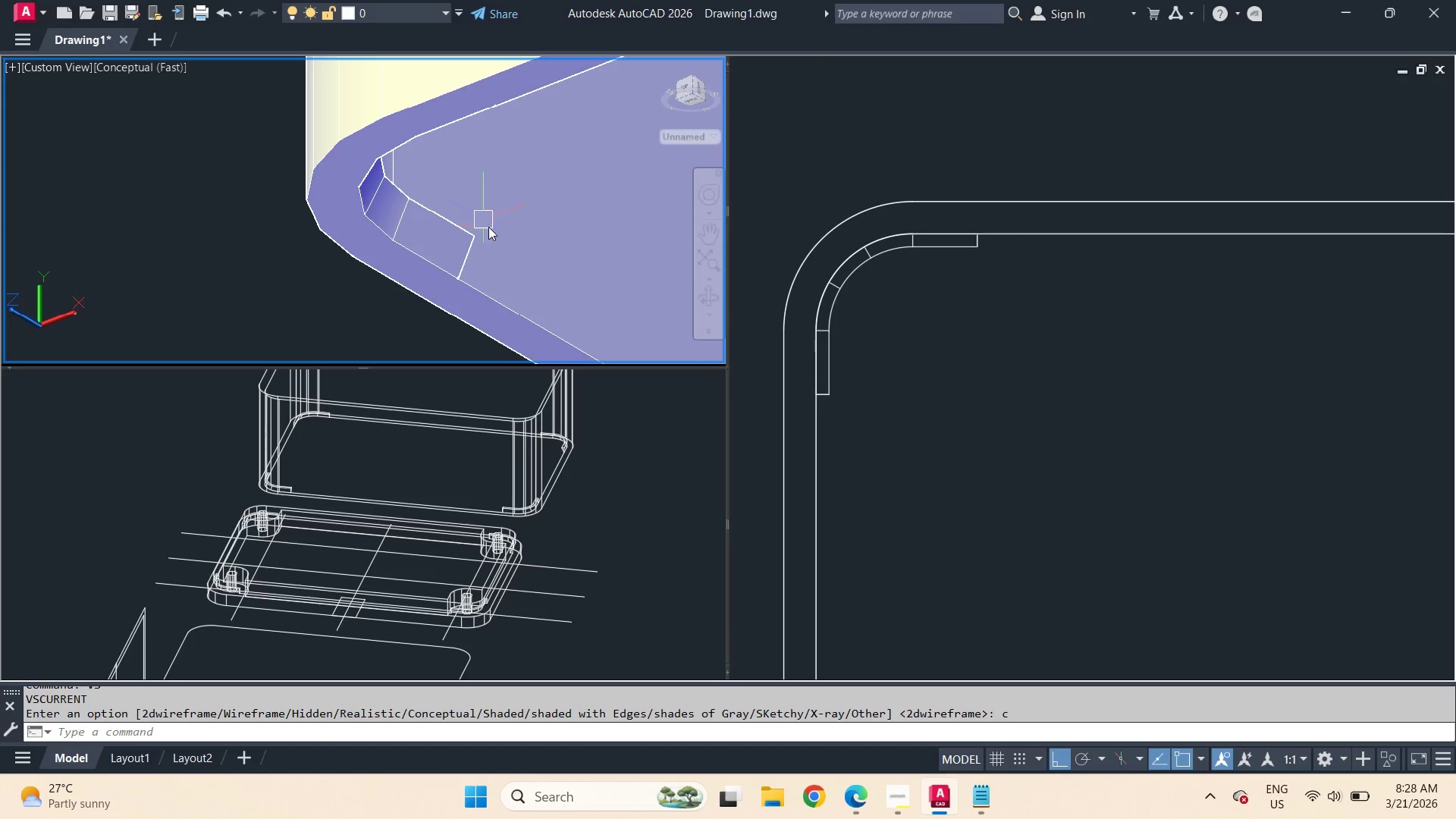 
scroll: coordinate [505, 255], scroll_direction: down, amount: 6.0
 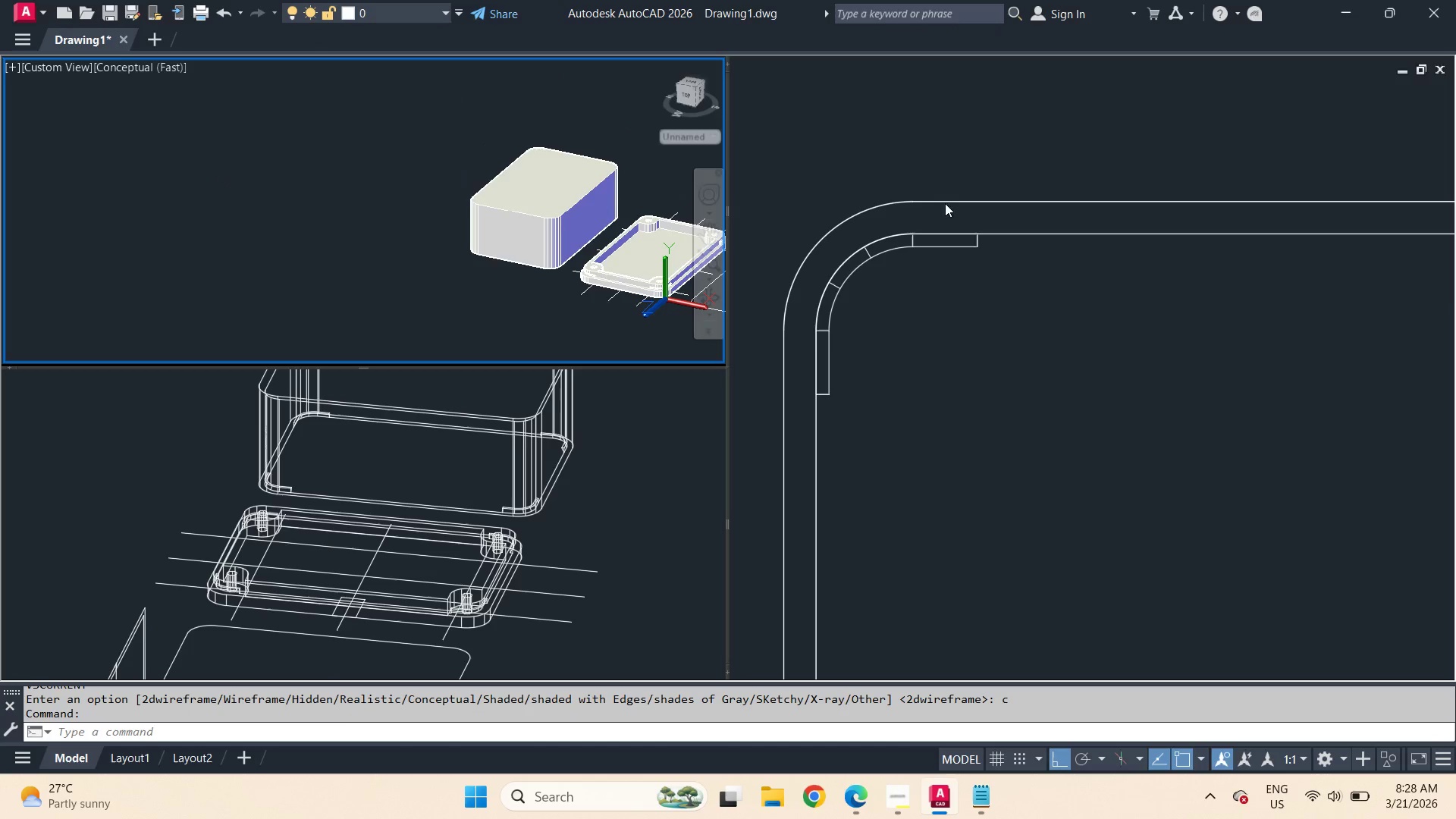 
left_click([928, 157])
 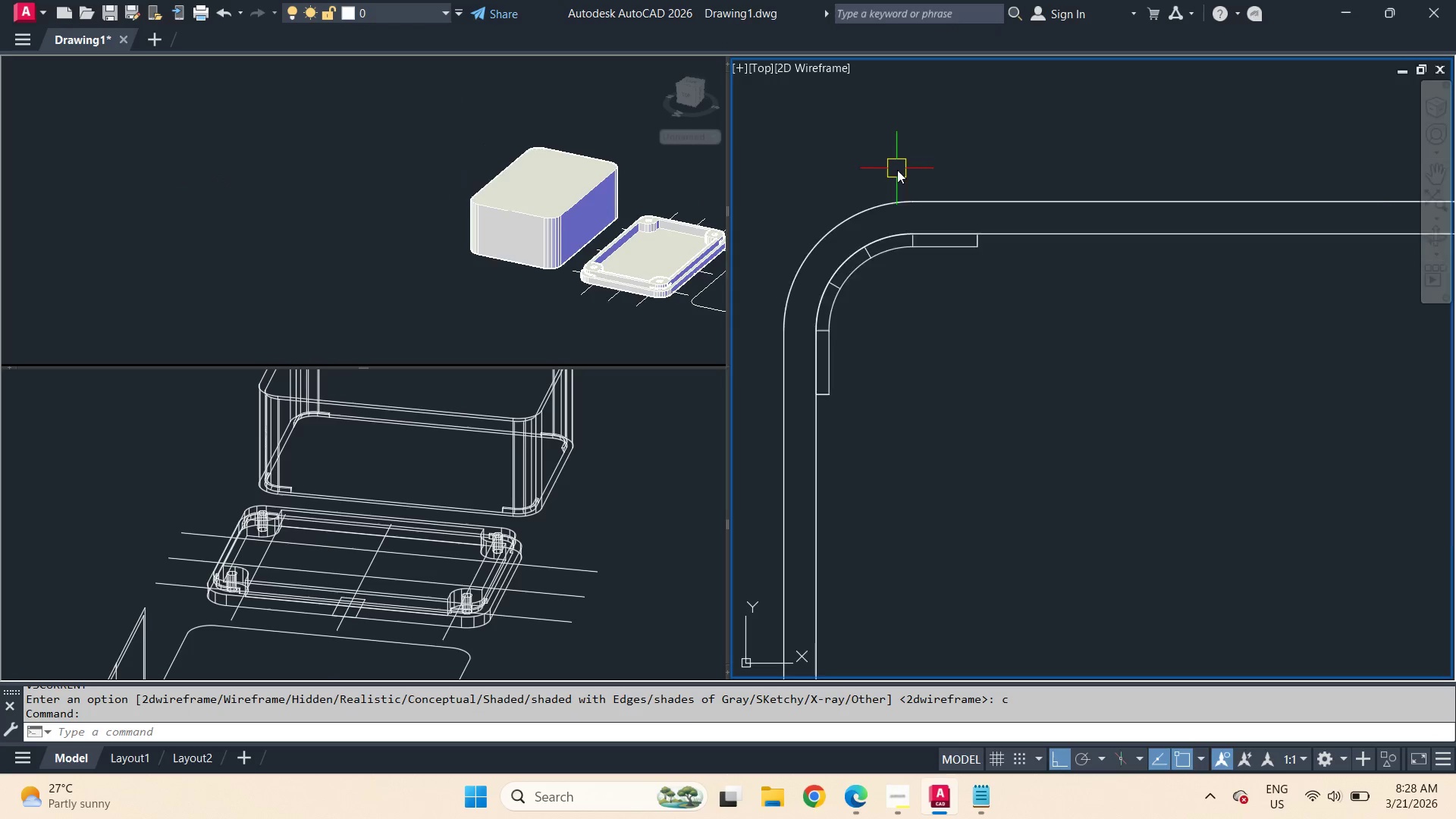 
scroll: coordinate [908, 174], scroll_direction: down, amount: 4.0
 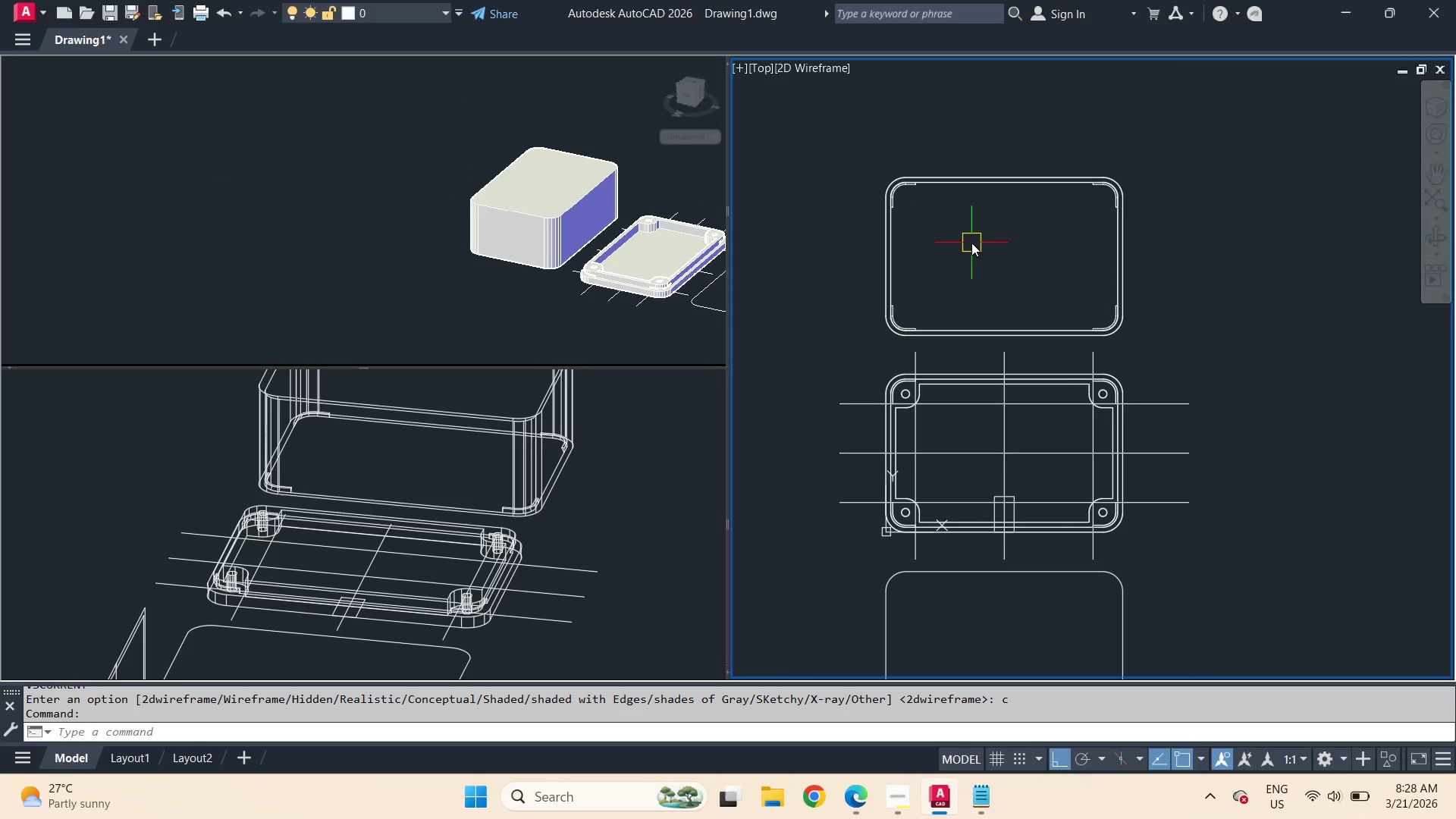 
scroll: coordinate [969, 243], scroll_direction: up, amount: 2.0
 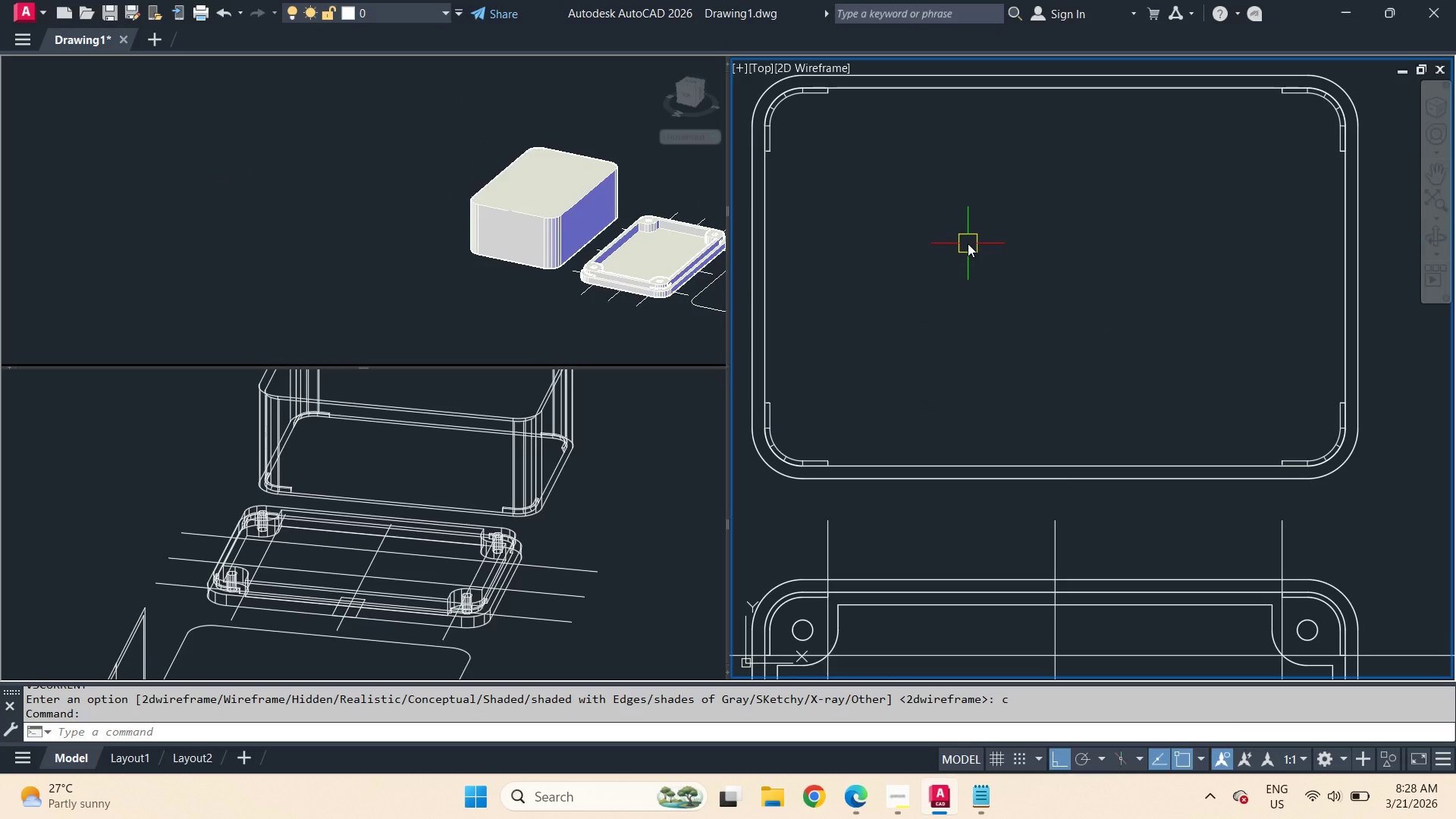 
scroll: coordinate [968, 243], scroll_direction: down, amount: 3.0
 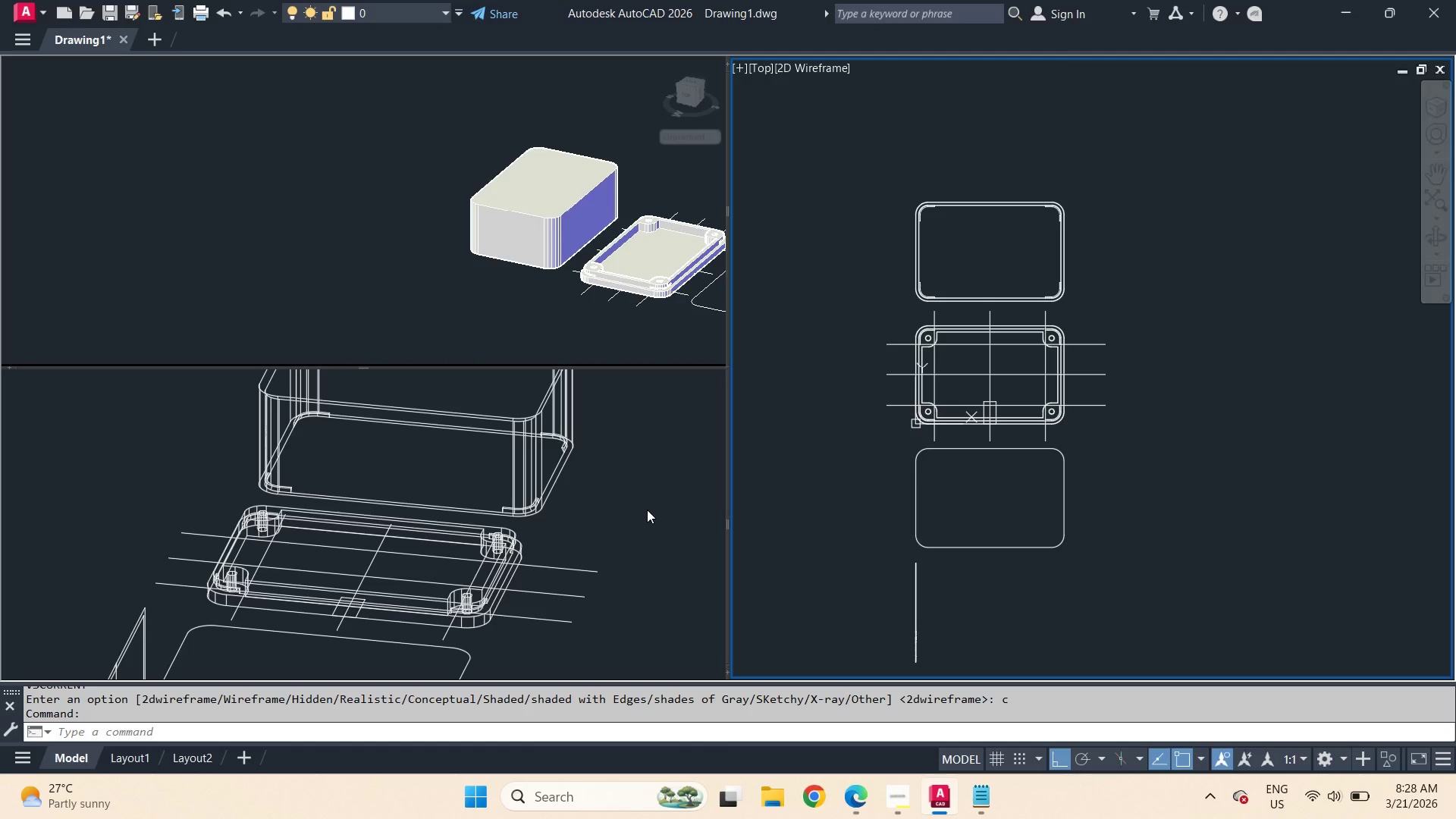 
wait(13.94)
 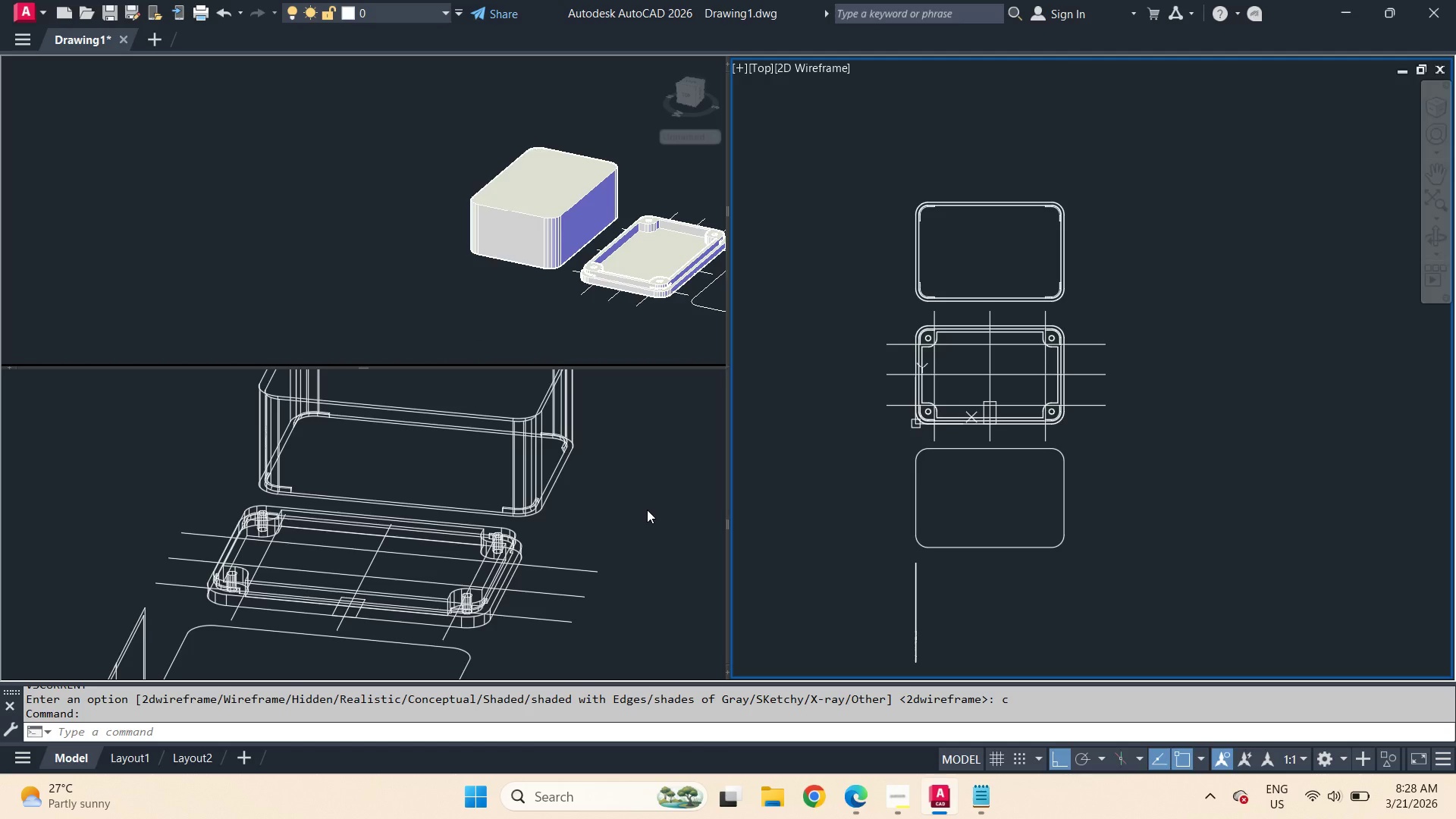 
left_click([647, 510])
 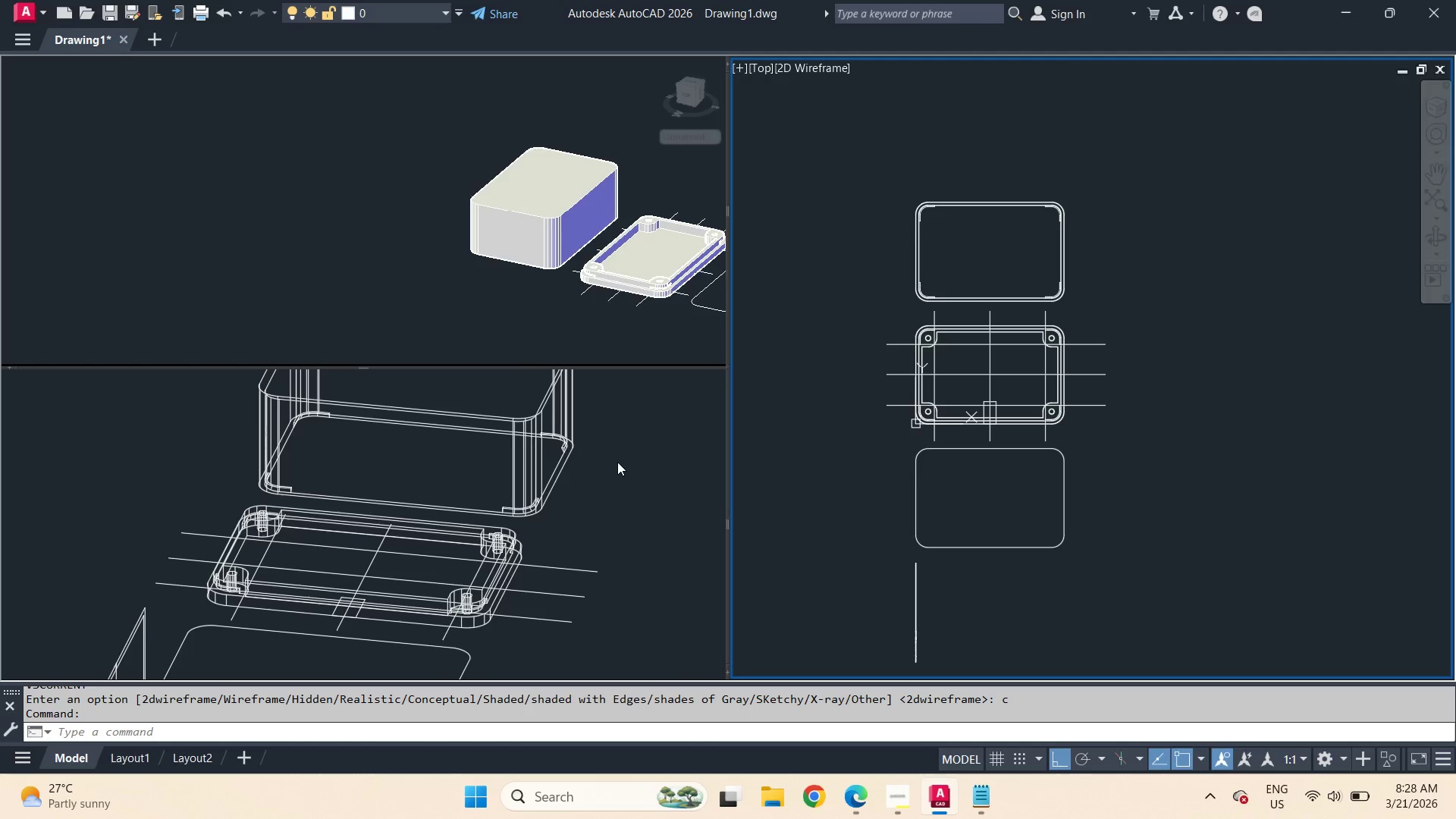 
scroll: coordinate [626, 450], scroll_direction: down, amount: 2.0
 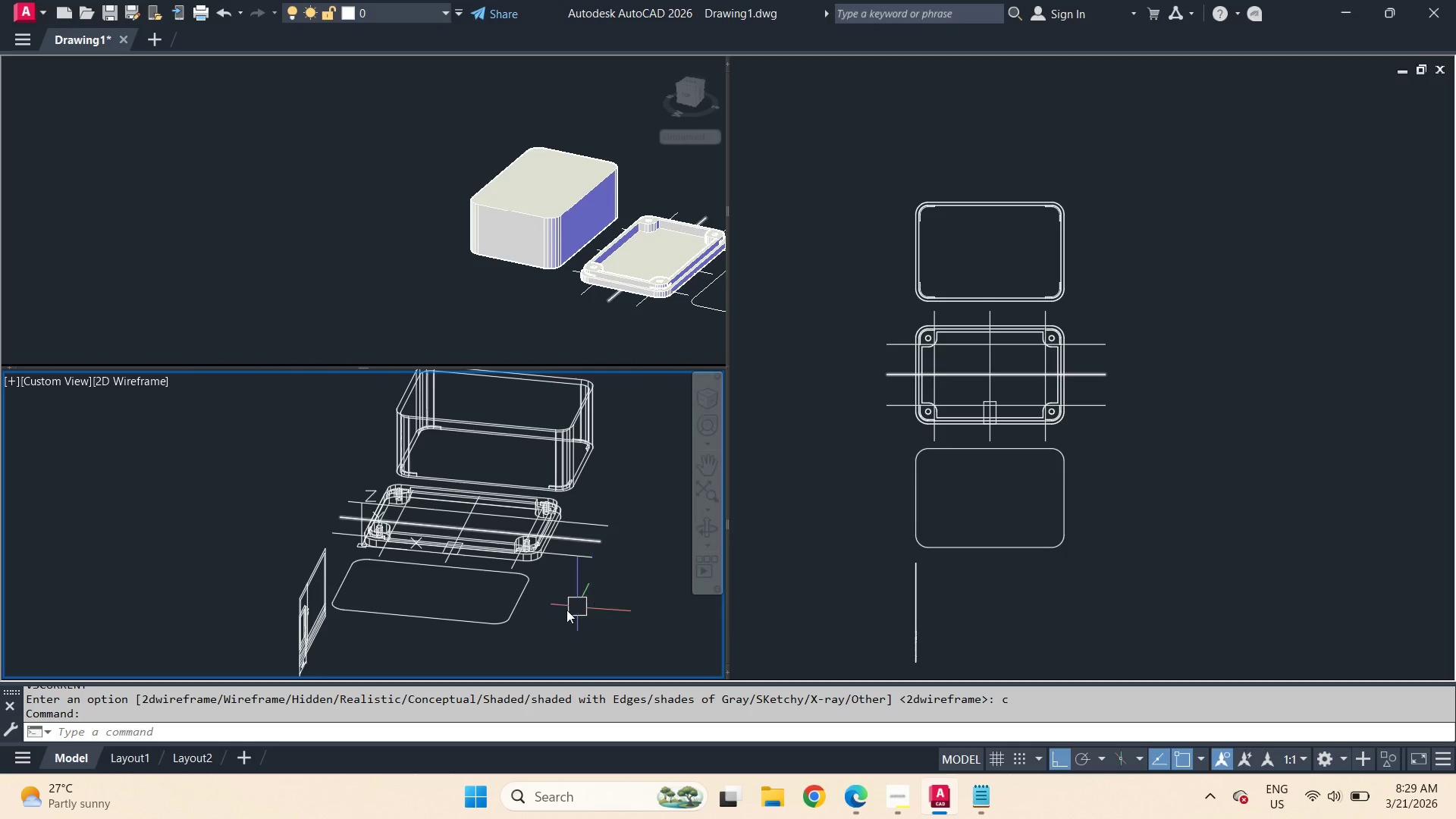 
hold_key(key=ShiftLeft, duration=2.03)
 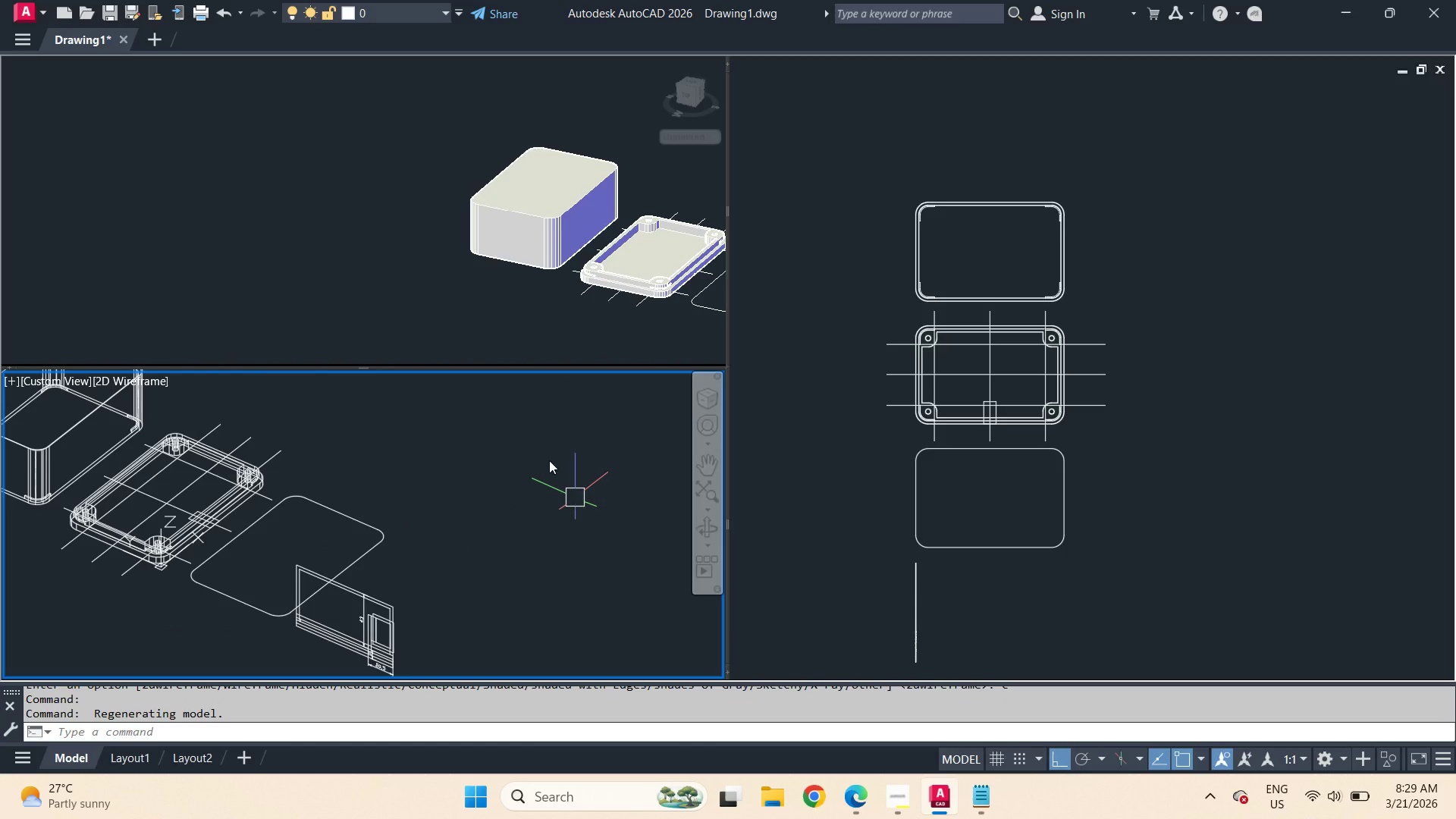 
left_click([392, 275])
 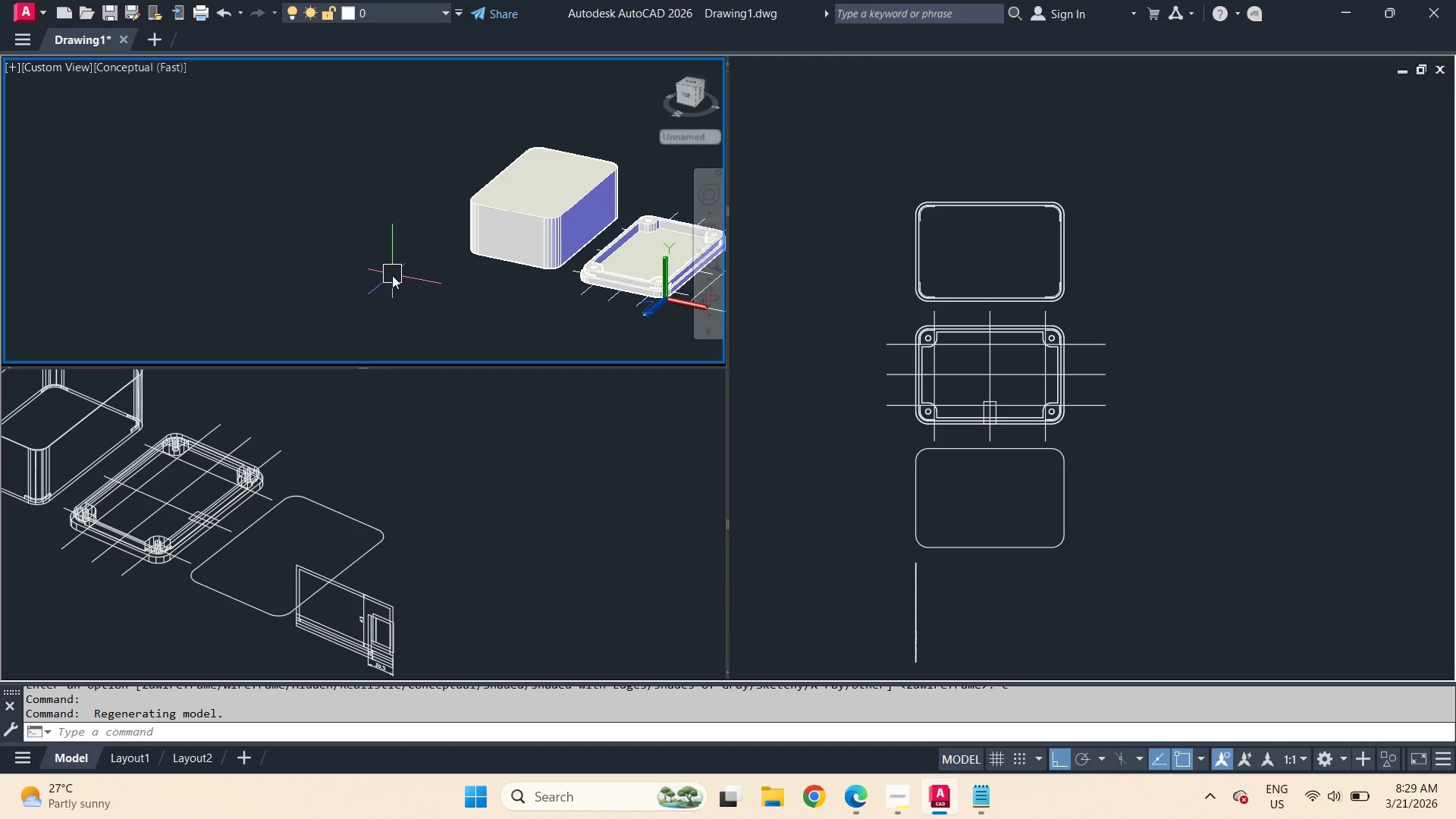 
key(Minus)
 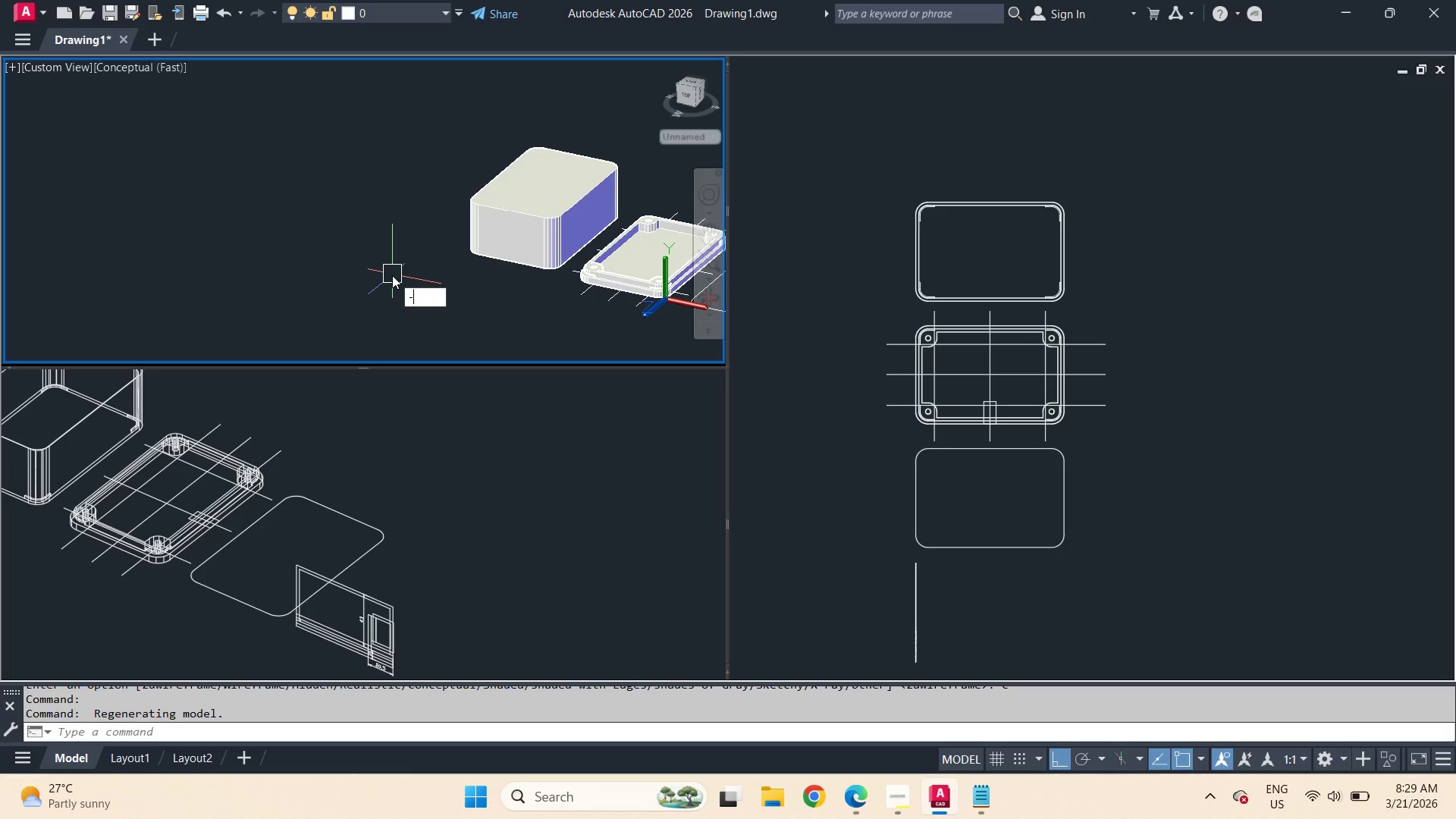 
key(V)
 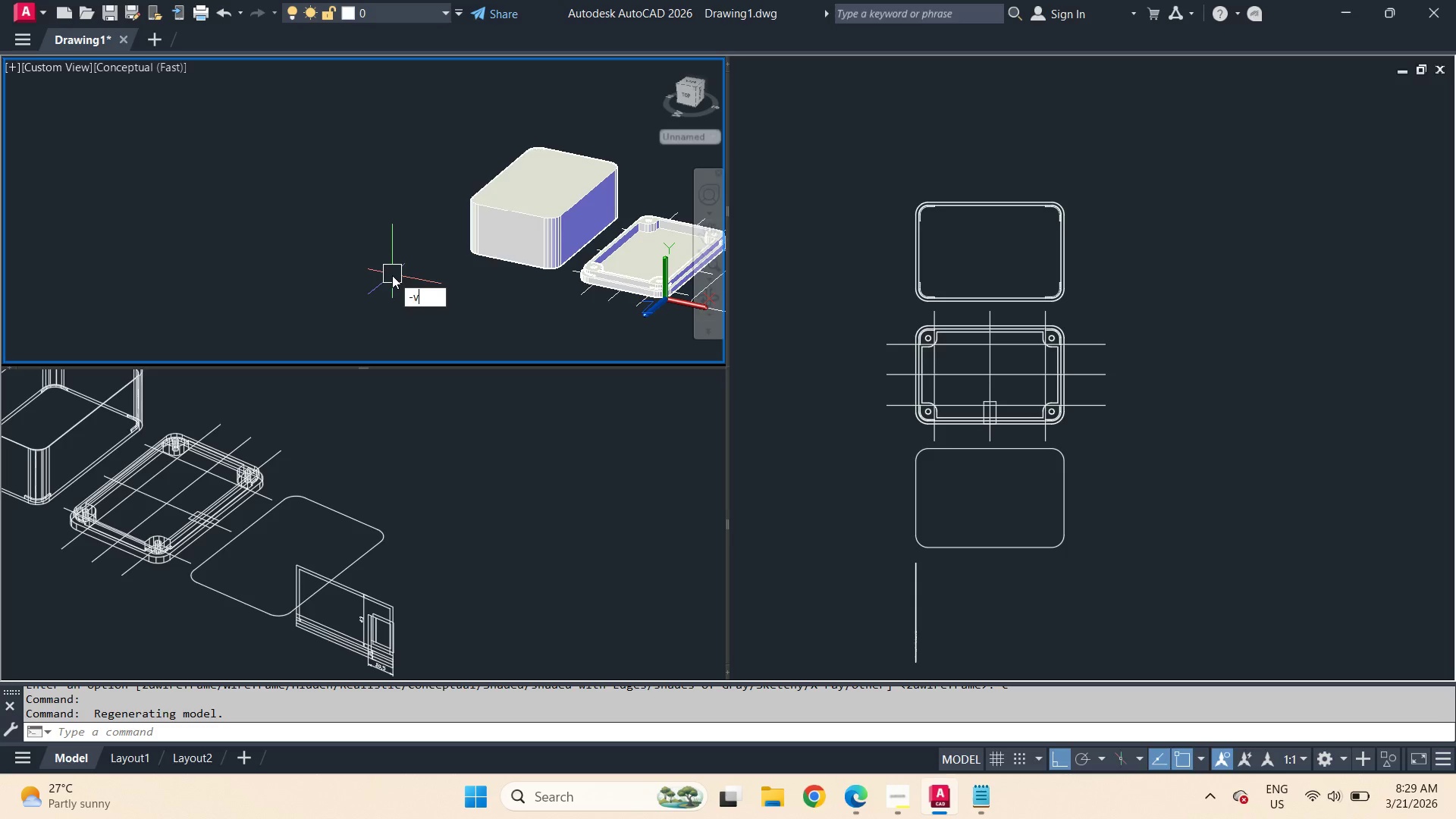 
key(Space)
 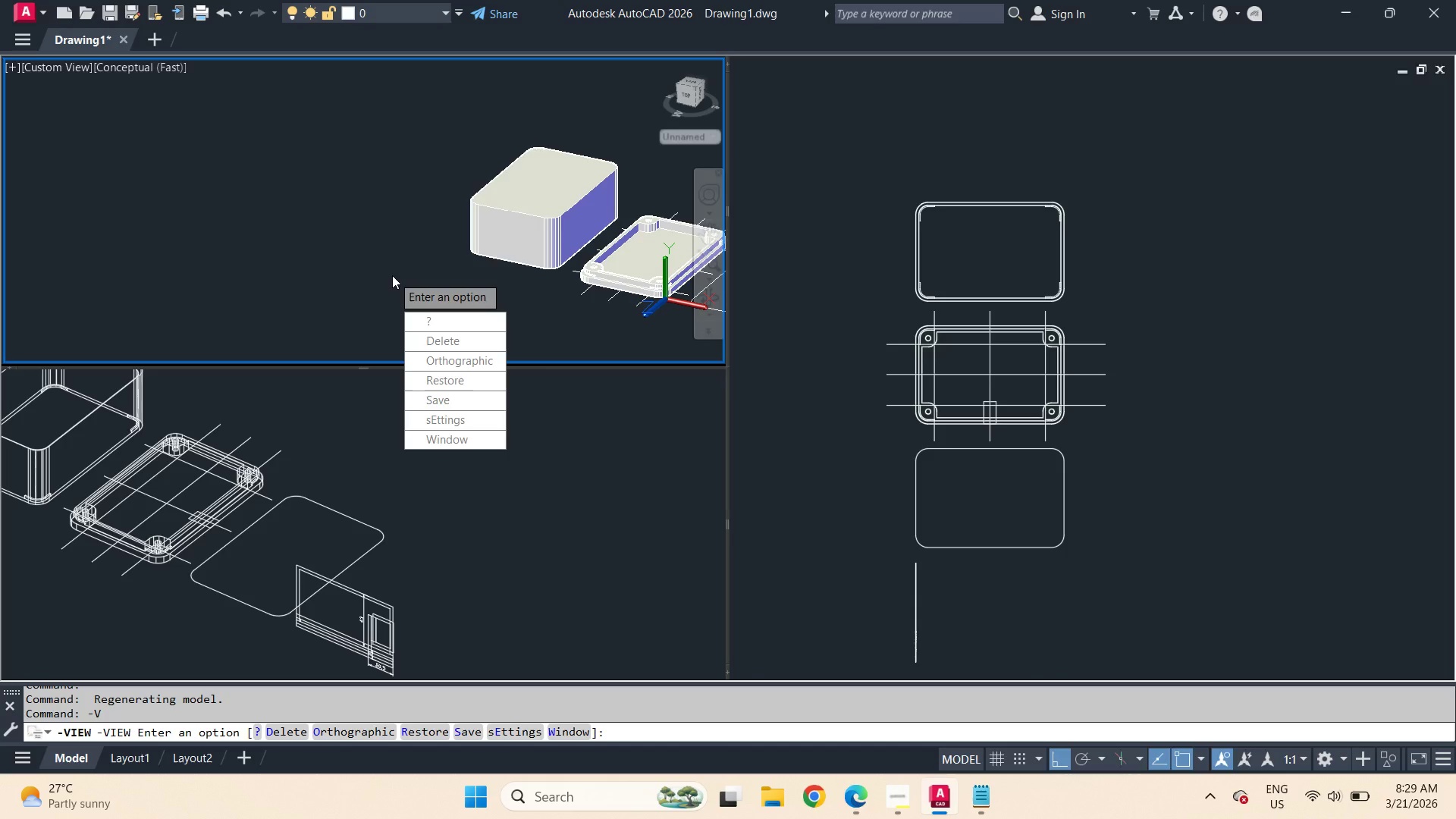 
type(le )
key(Escape)
 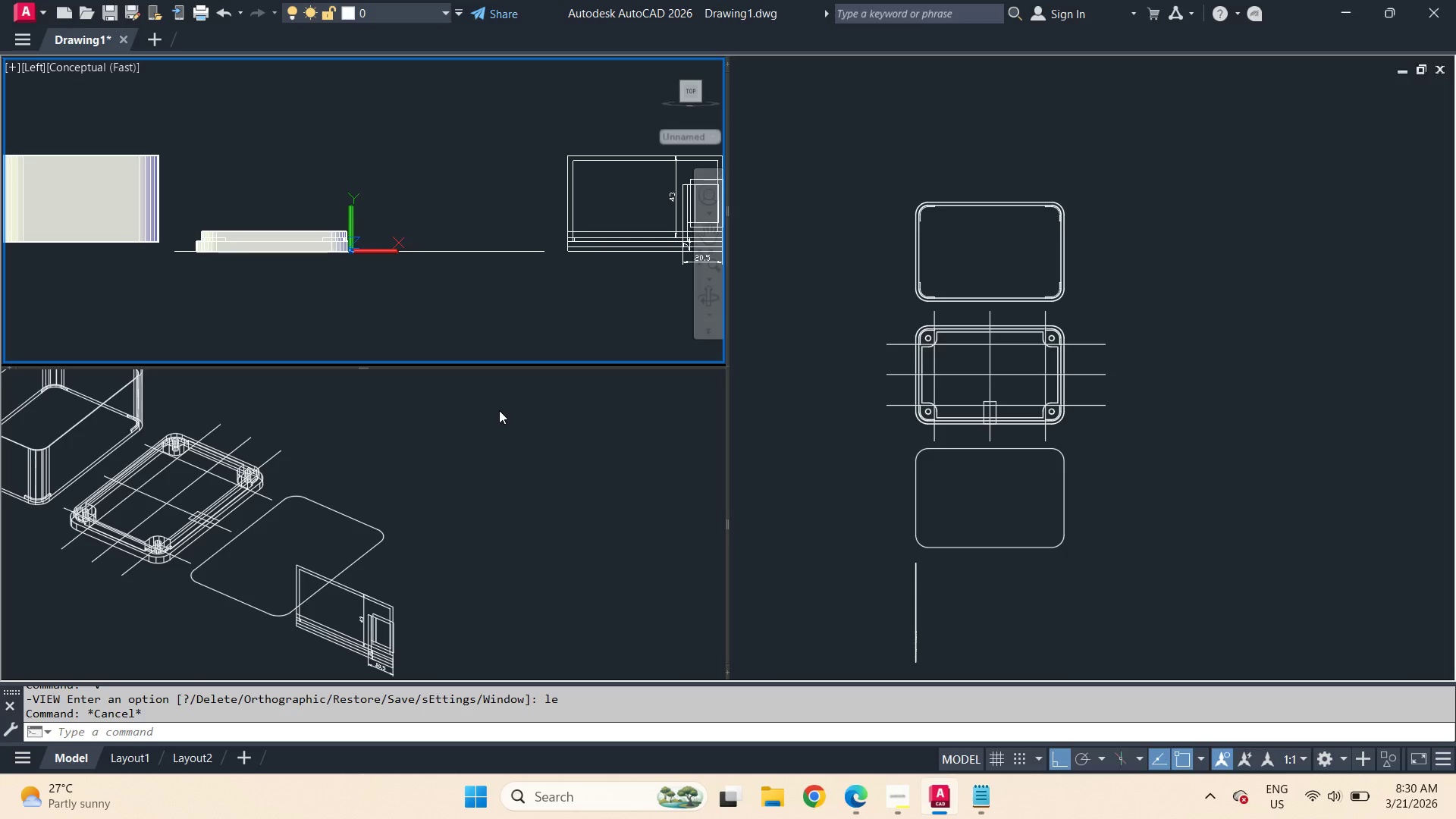 
wait(59.44)
 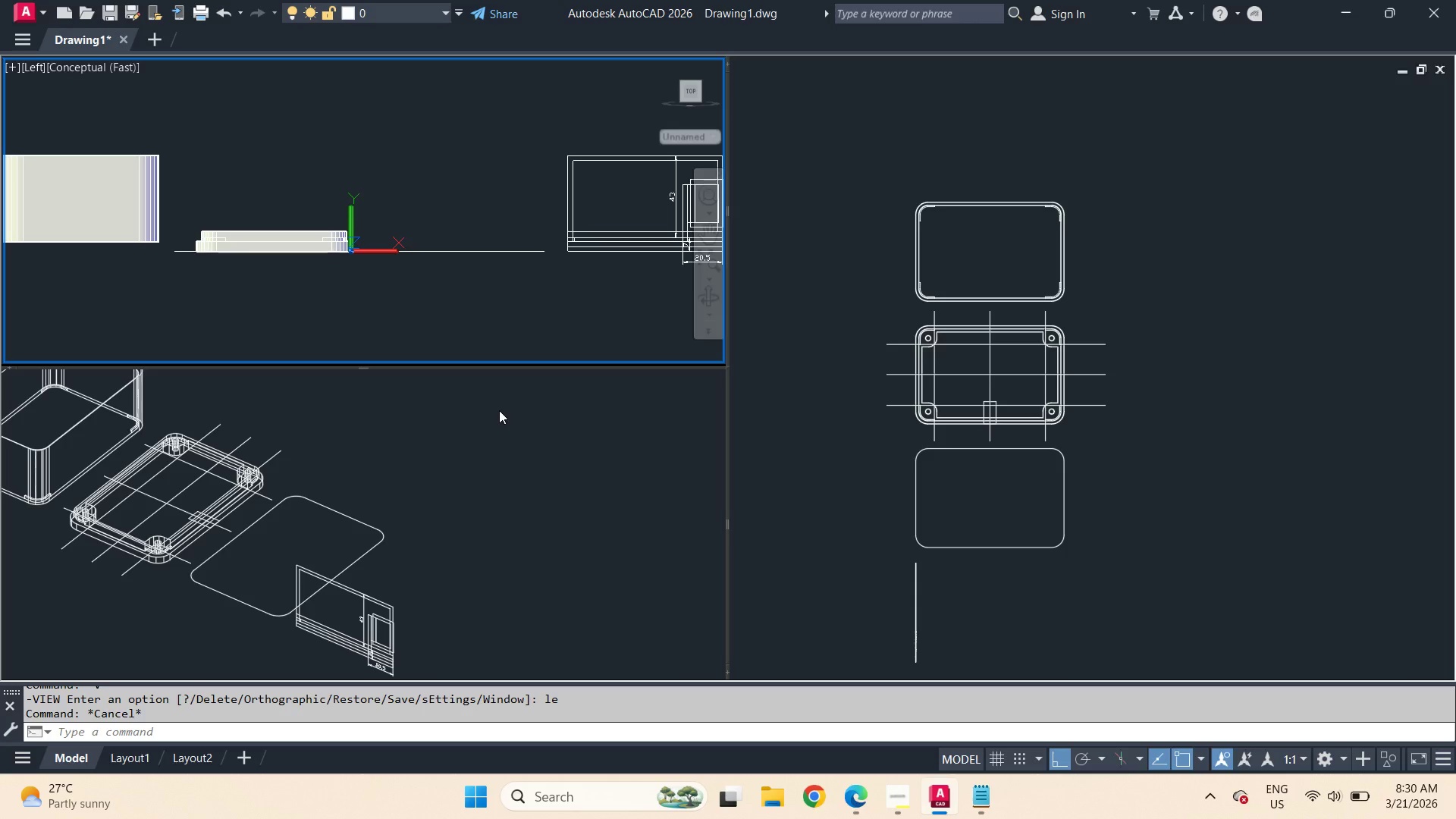 
left_click([478, 290])
 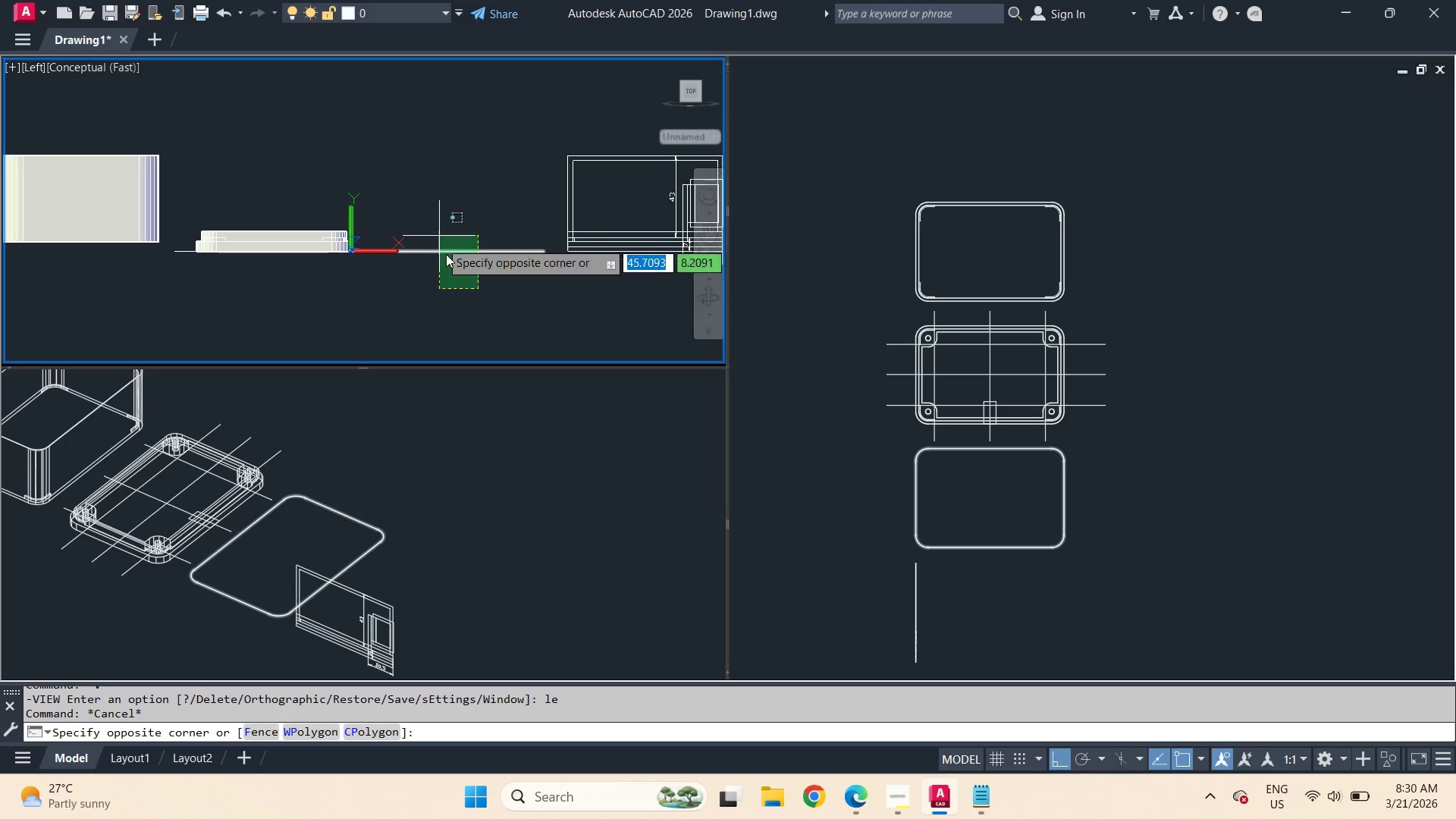 
left_click([469, 286])
 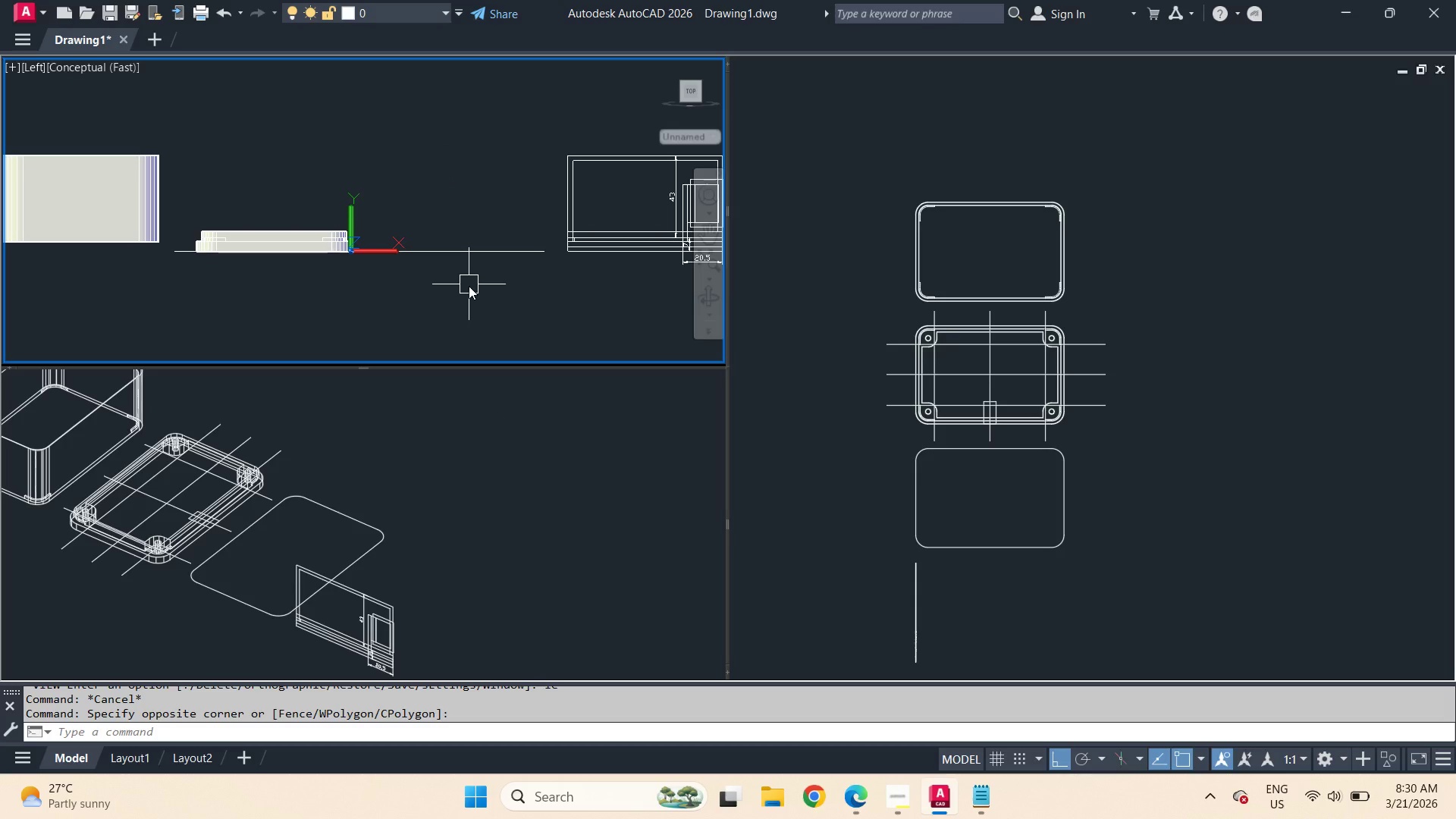 
type(vs 2 )
 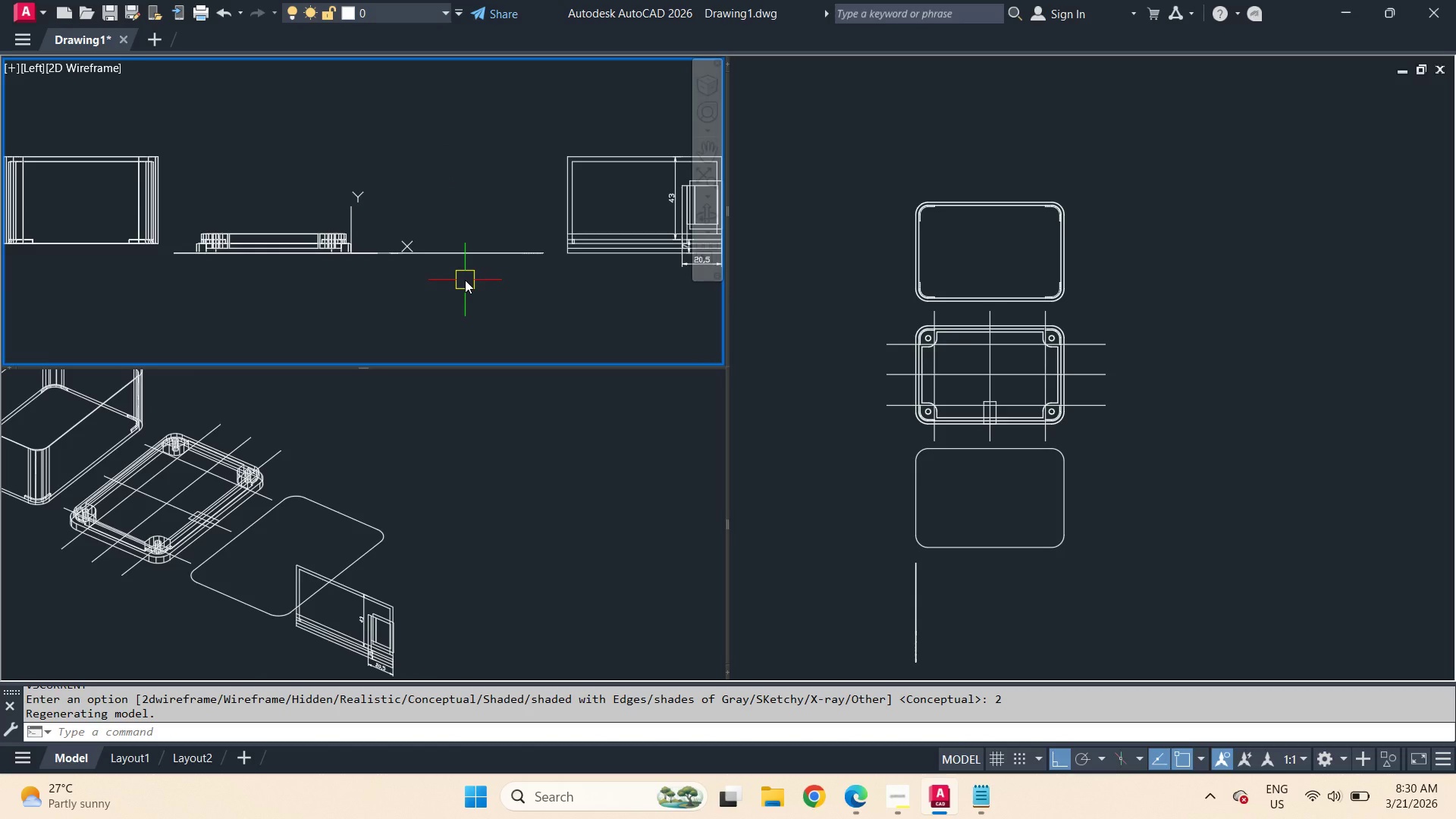 
scroll: coordinate [465, 280], scroll_direction: down, amount: 2.0
 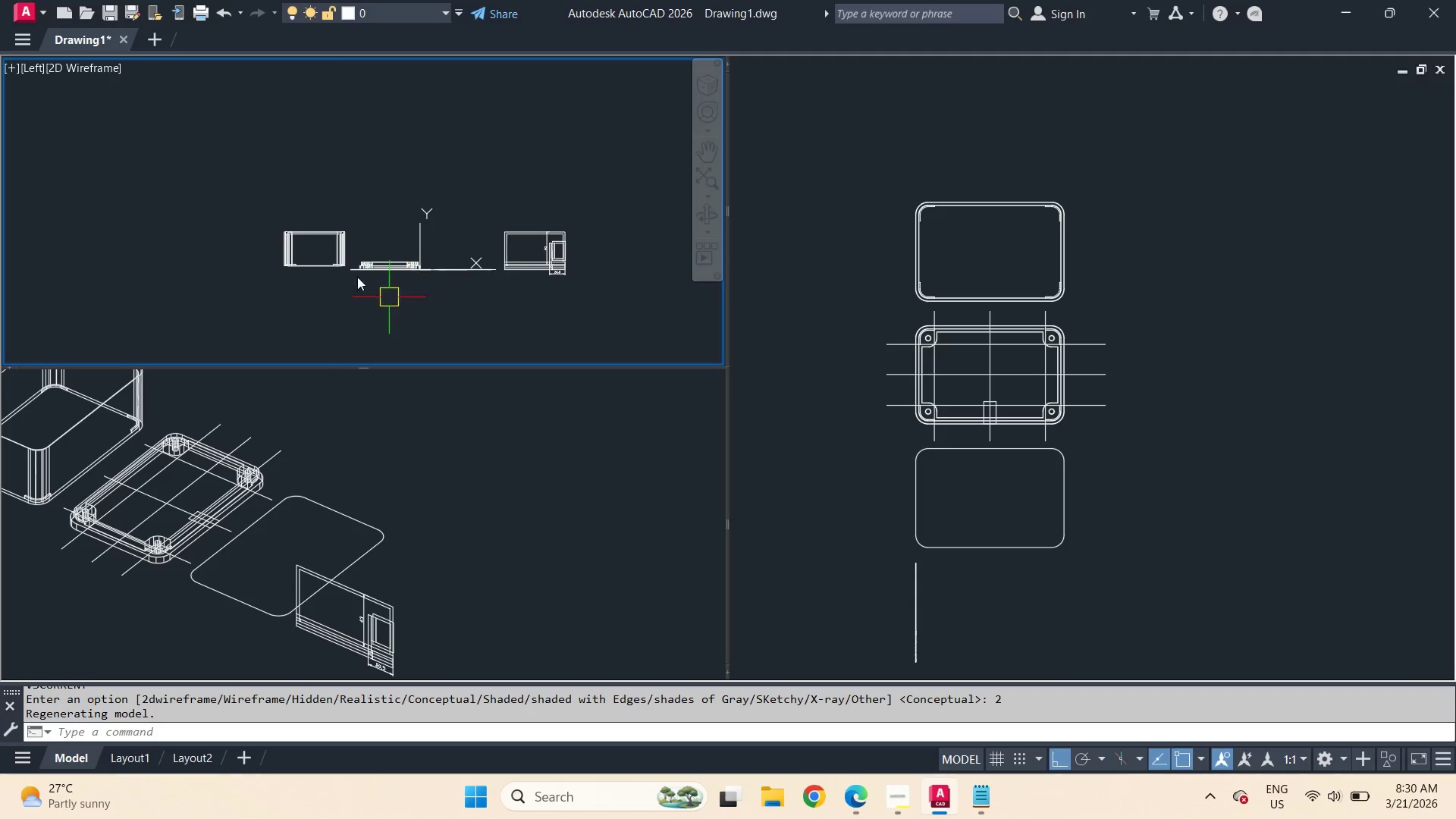 
scroll: coordinate [357, 277], scroll_direction: up, amount: 2.0
 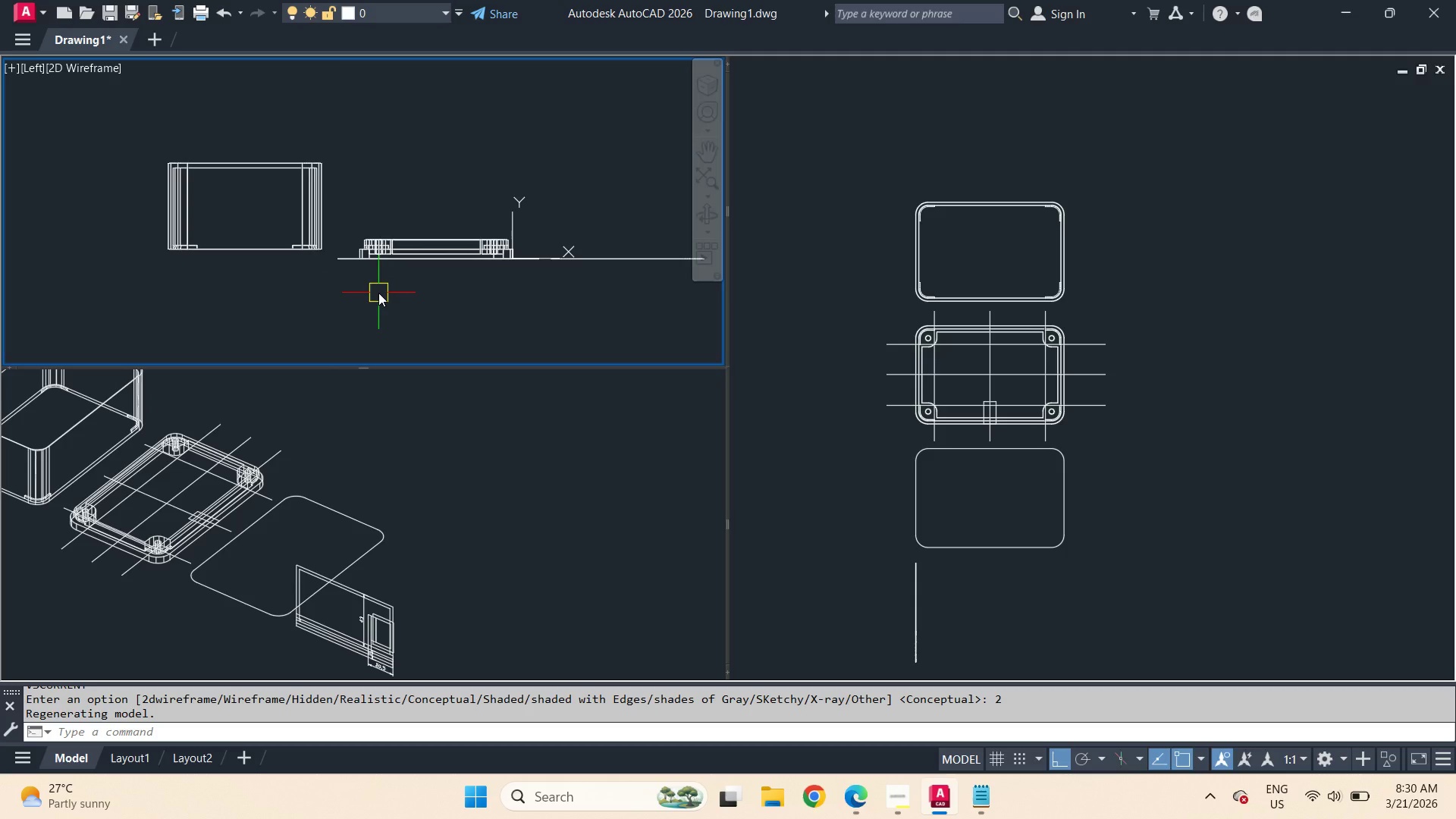 
left_click([447, 444])
 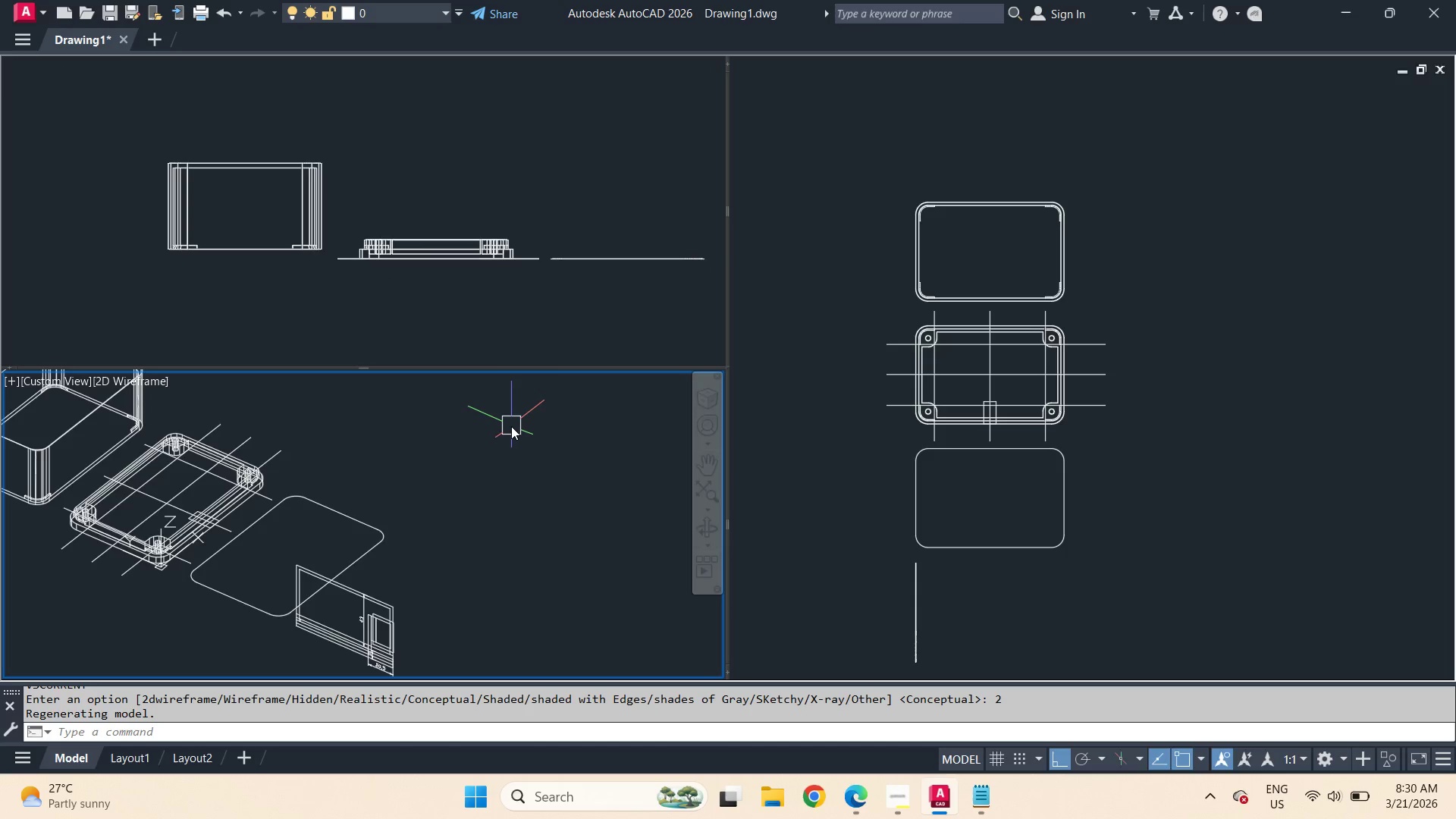 
scroll: coordinate [489, 428], scroll_direction: down, amount: 1.0
 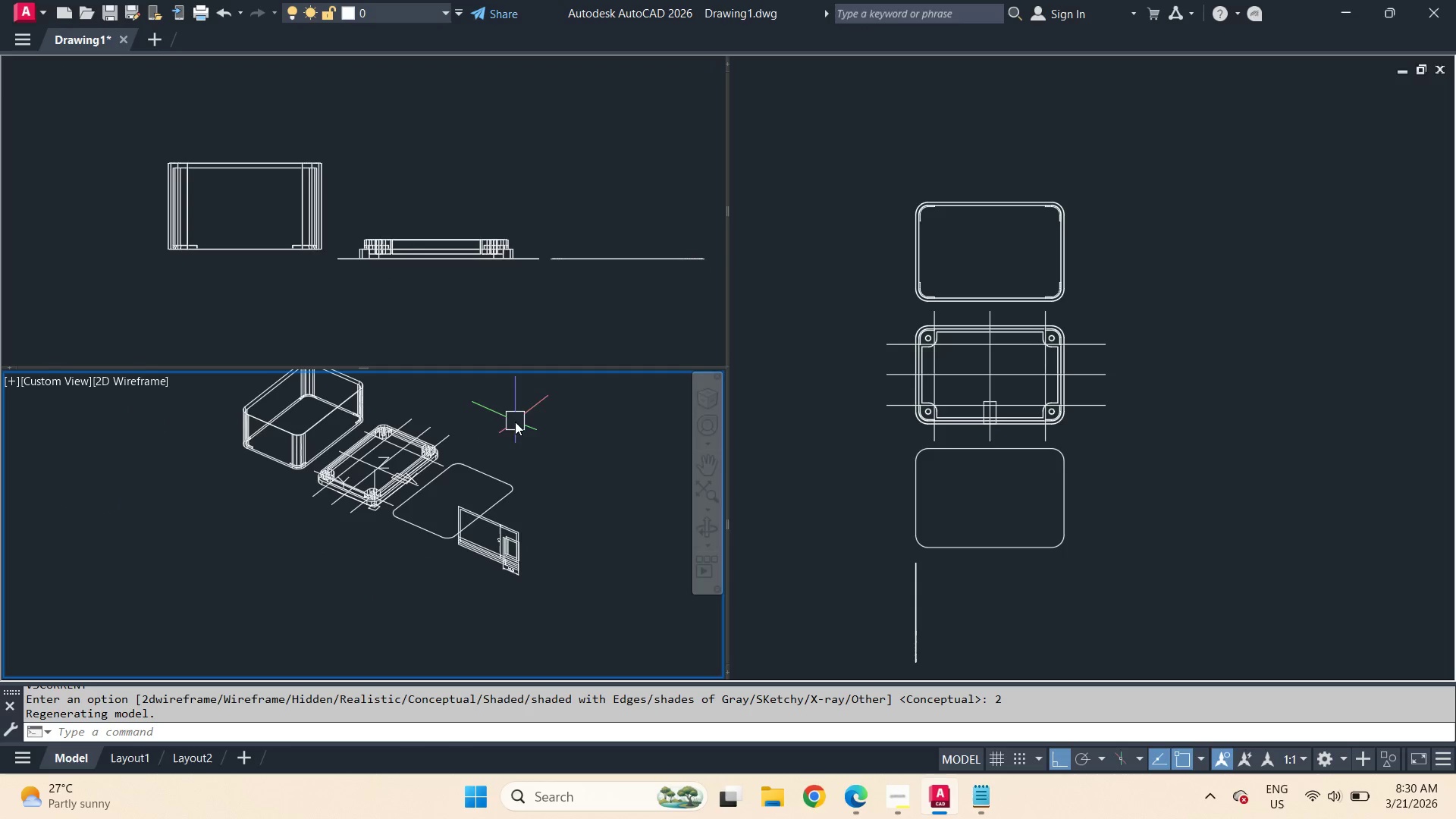 
left_click([465, 290])
 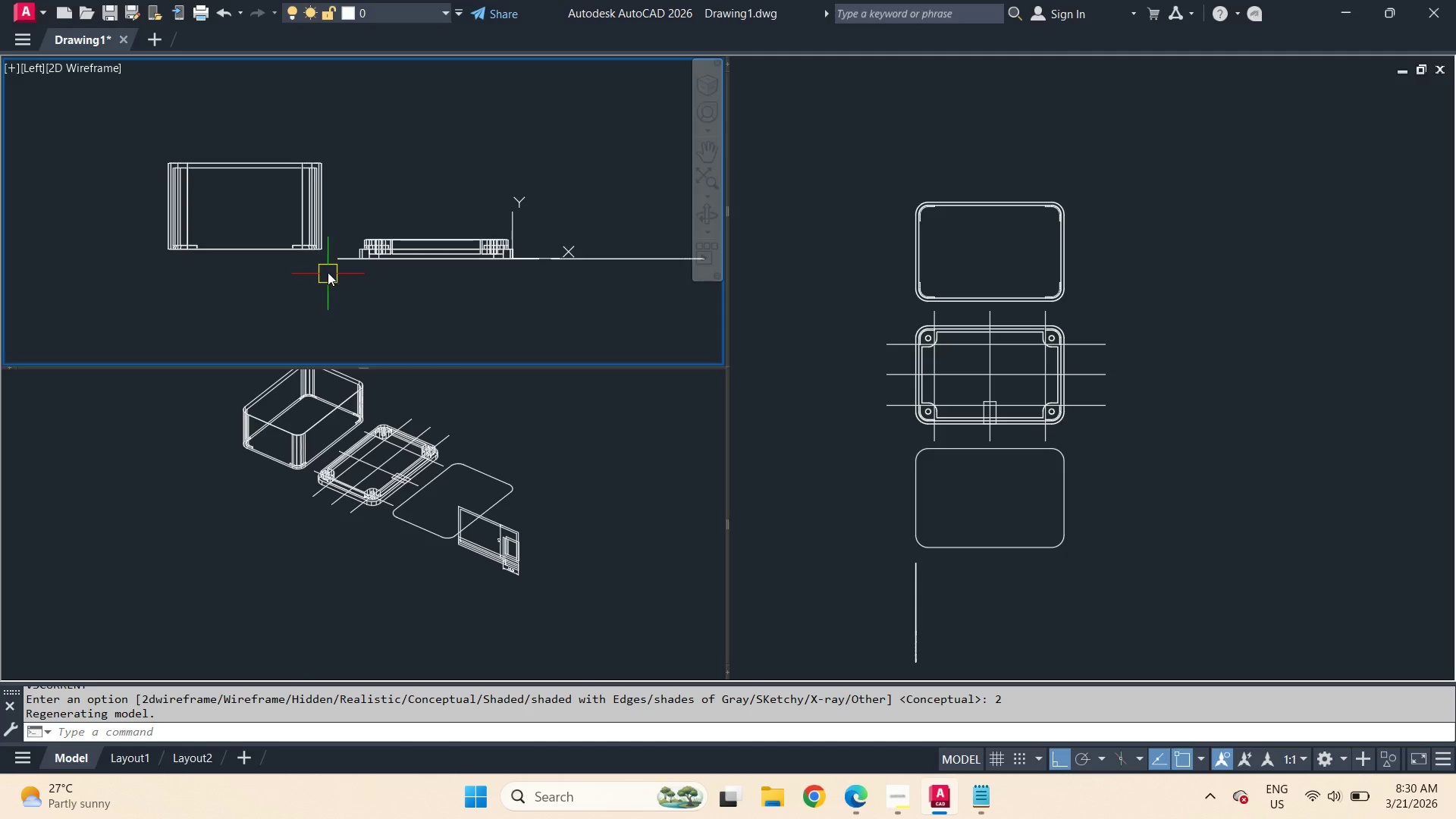 
scroll: coordinate [328, 271], scroll_direction: up, amount: 2.0
 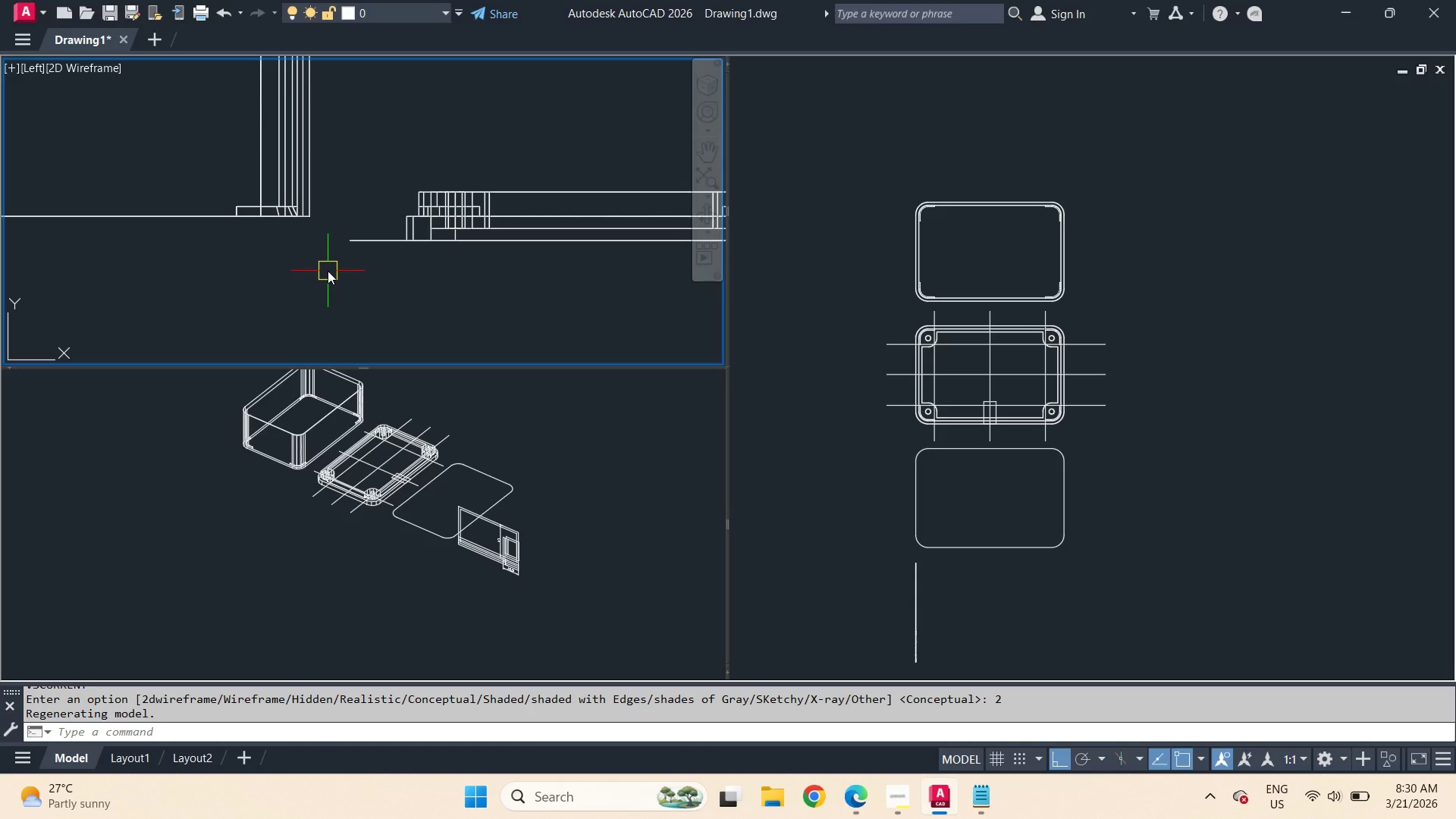 
scroll: coordinate [328, 271], scroll_direction: down, amount: 1.0
 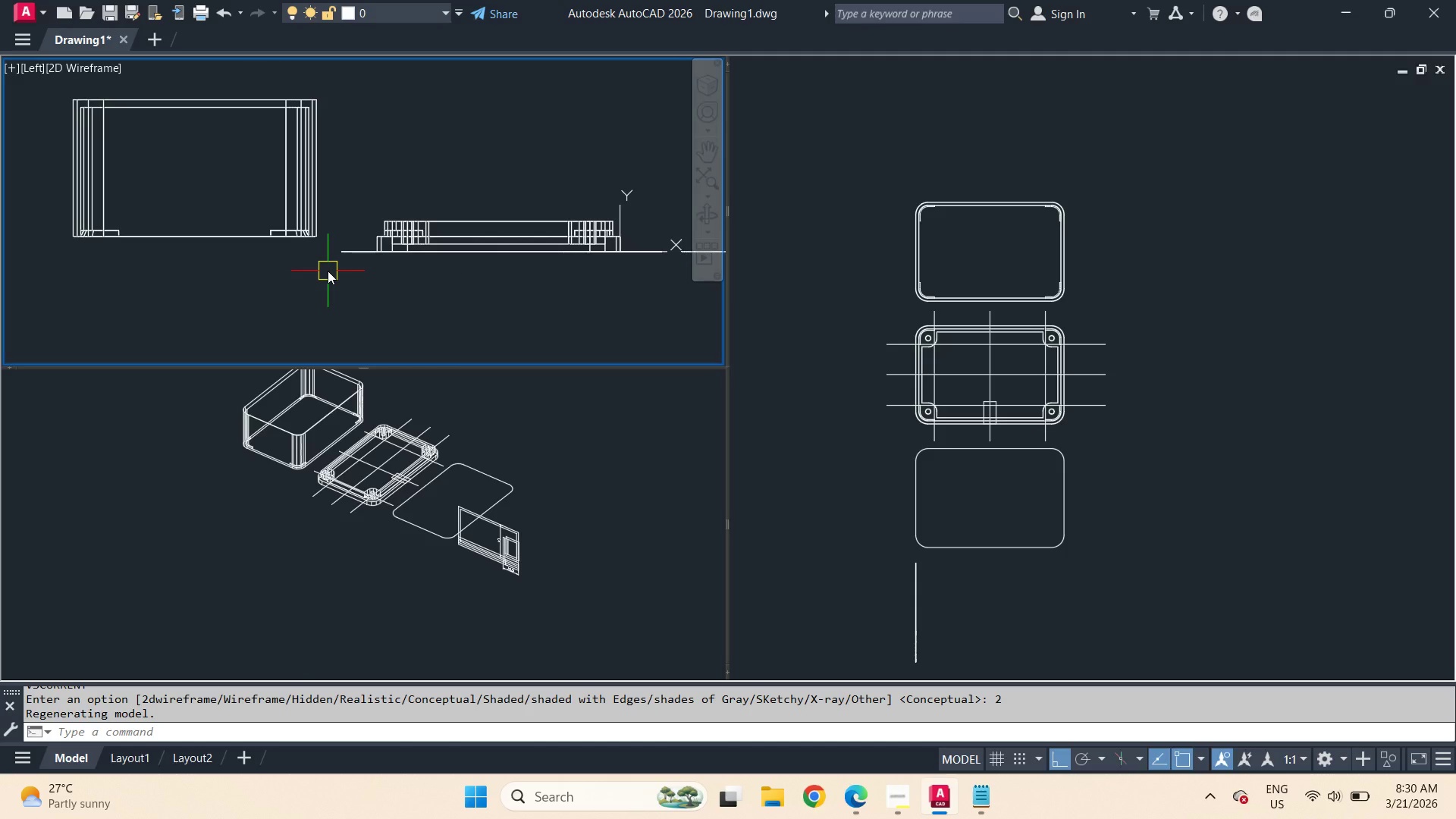 
type(dli )
 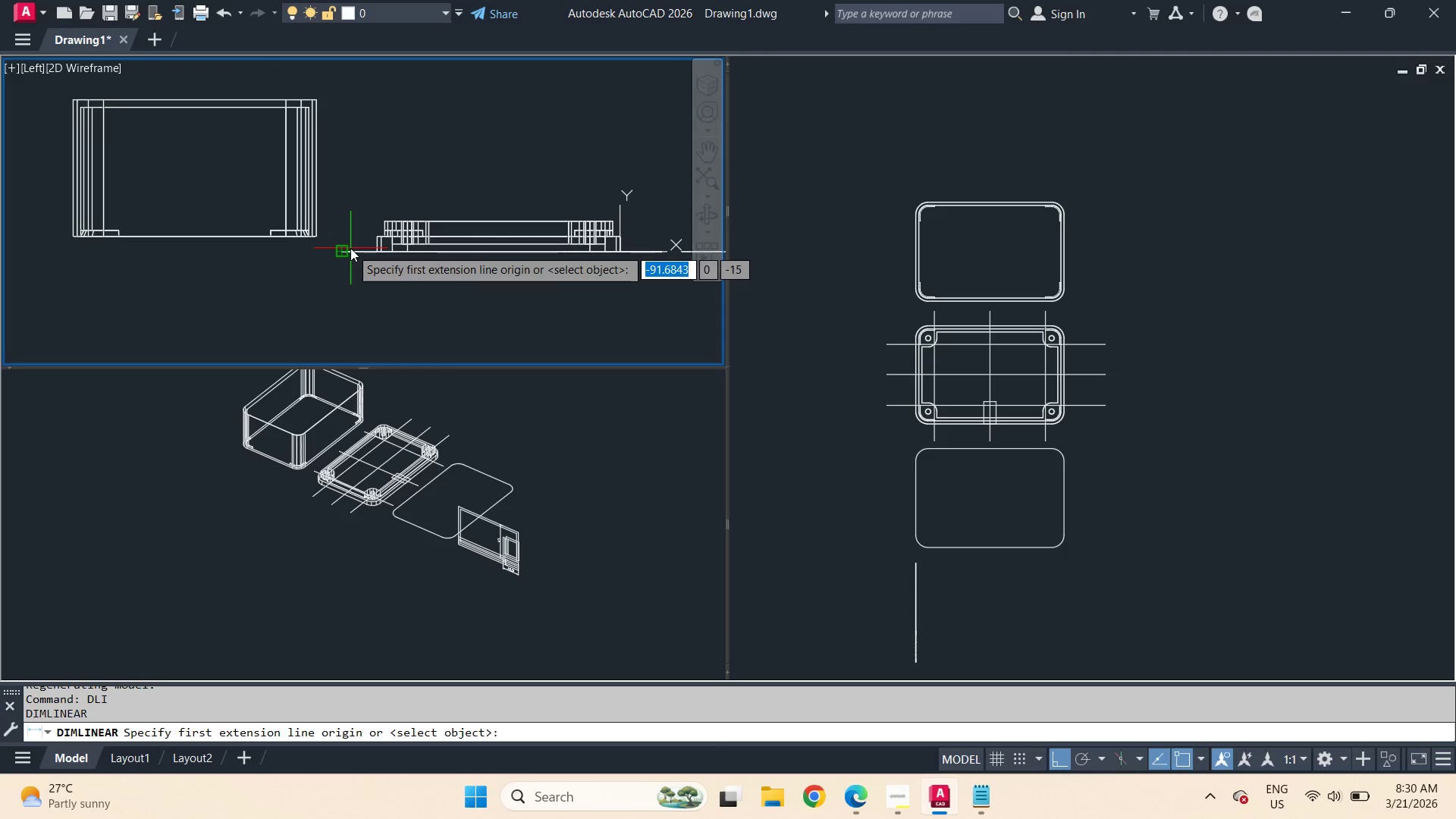 
left_click_drag(start_coordinate=[350, 248], to_coordinate=[350, 237])
 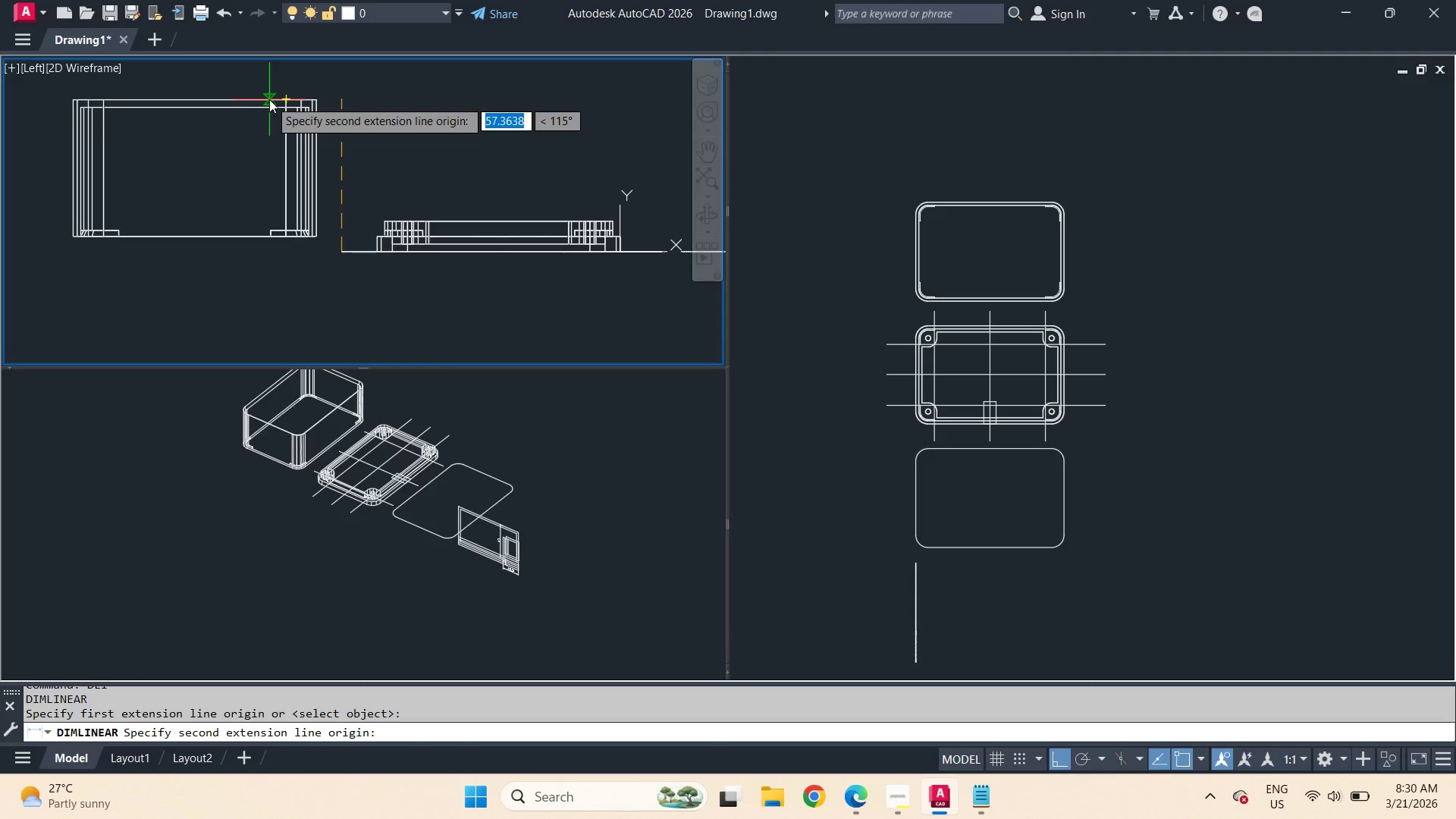 
left_click_drag(start_coordinate=[269, 99], to_coordinate=[287, 116])
 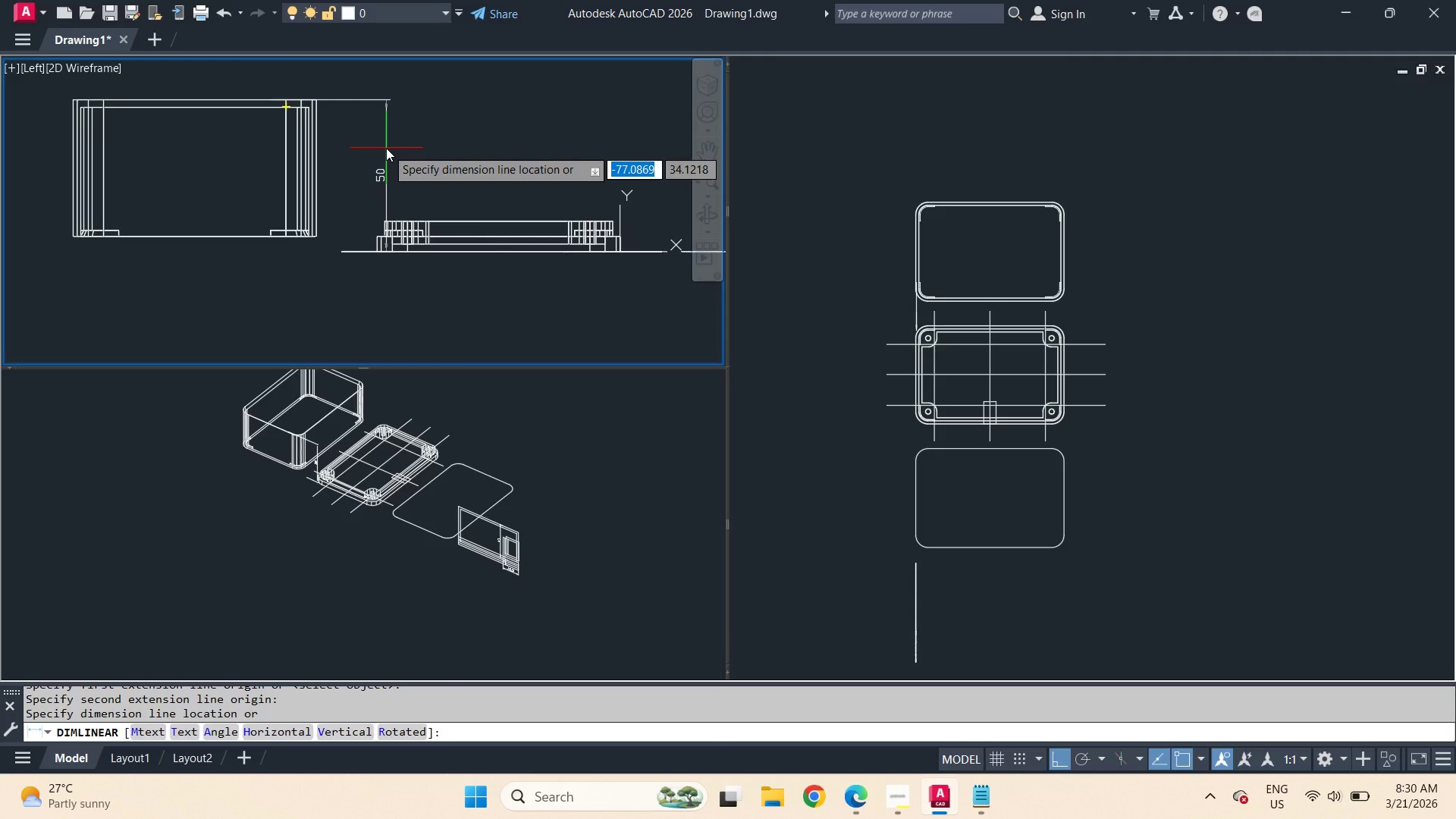 
key(Escape)
 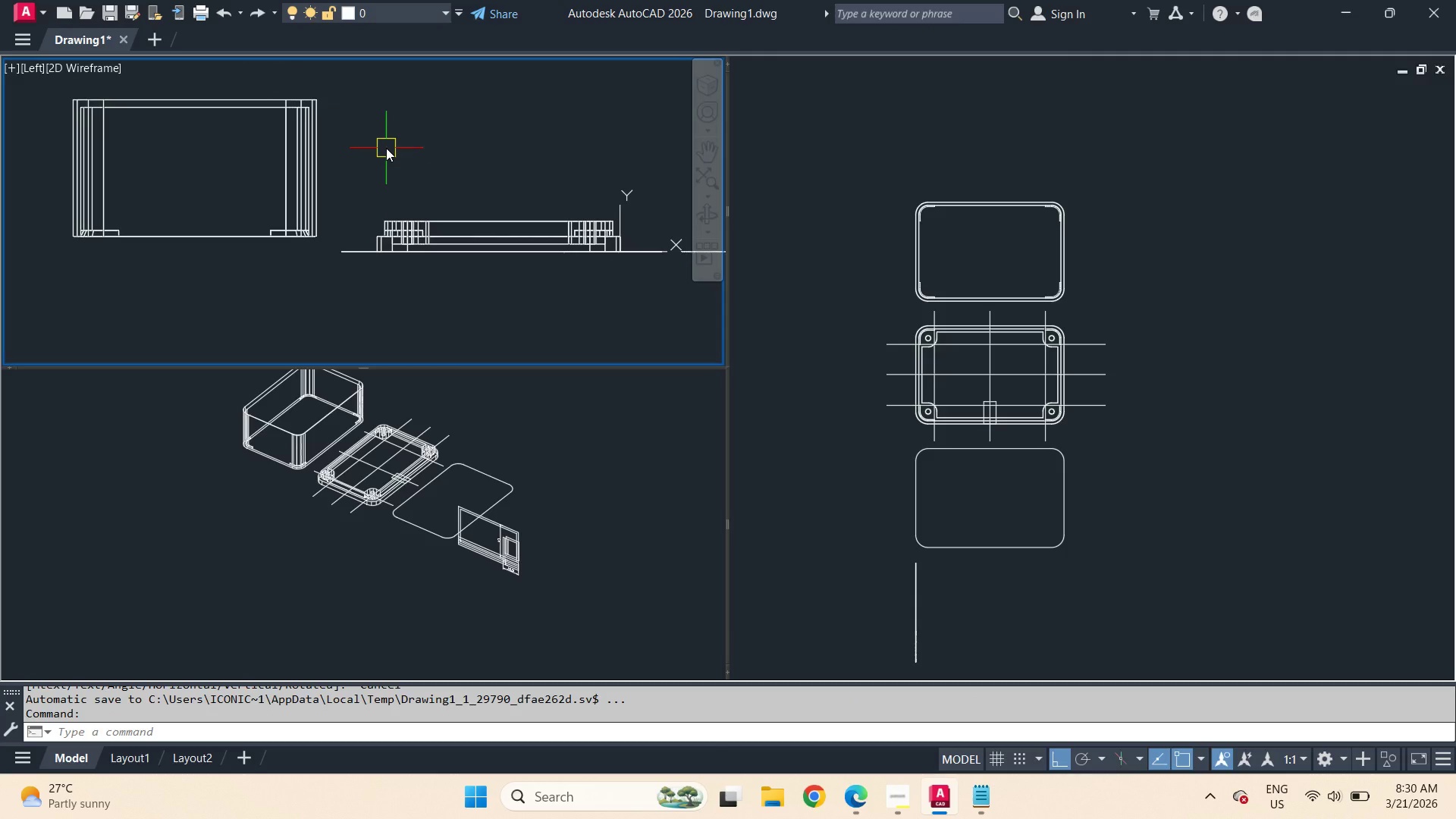 
wait(9.99)
 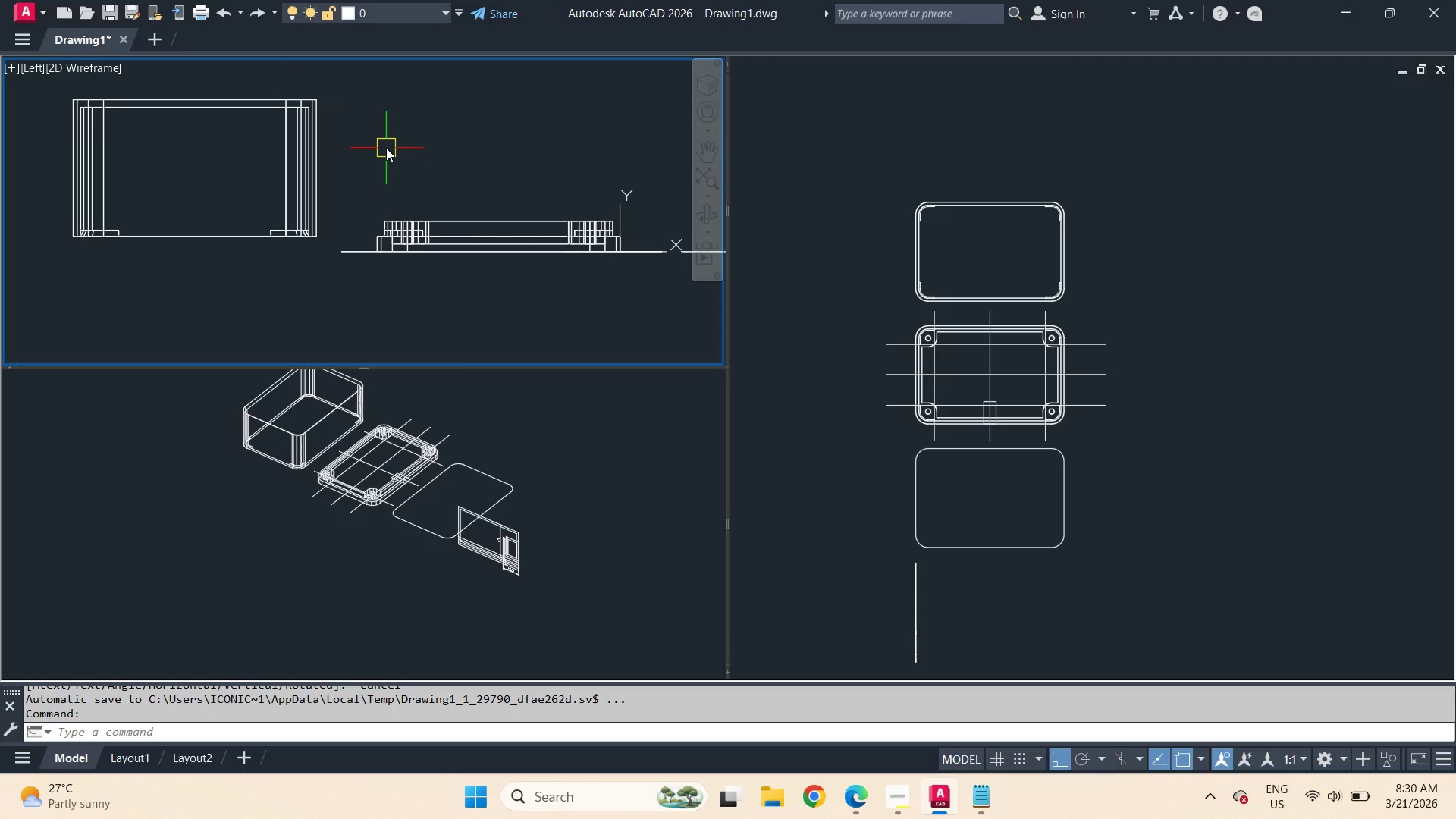 
mouse_move([884, 798])
 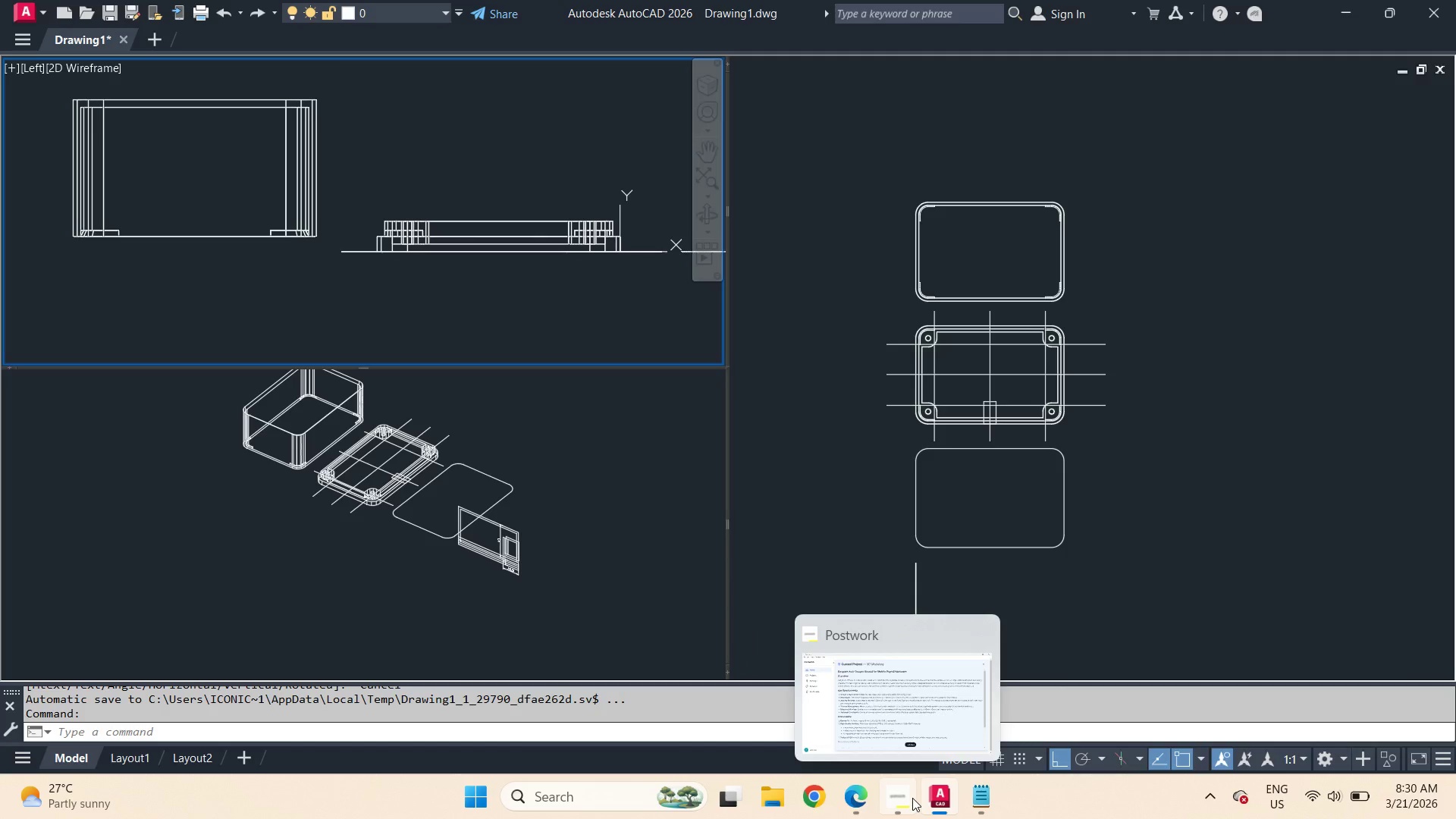 
left_click([912, 798])